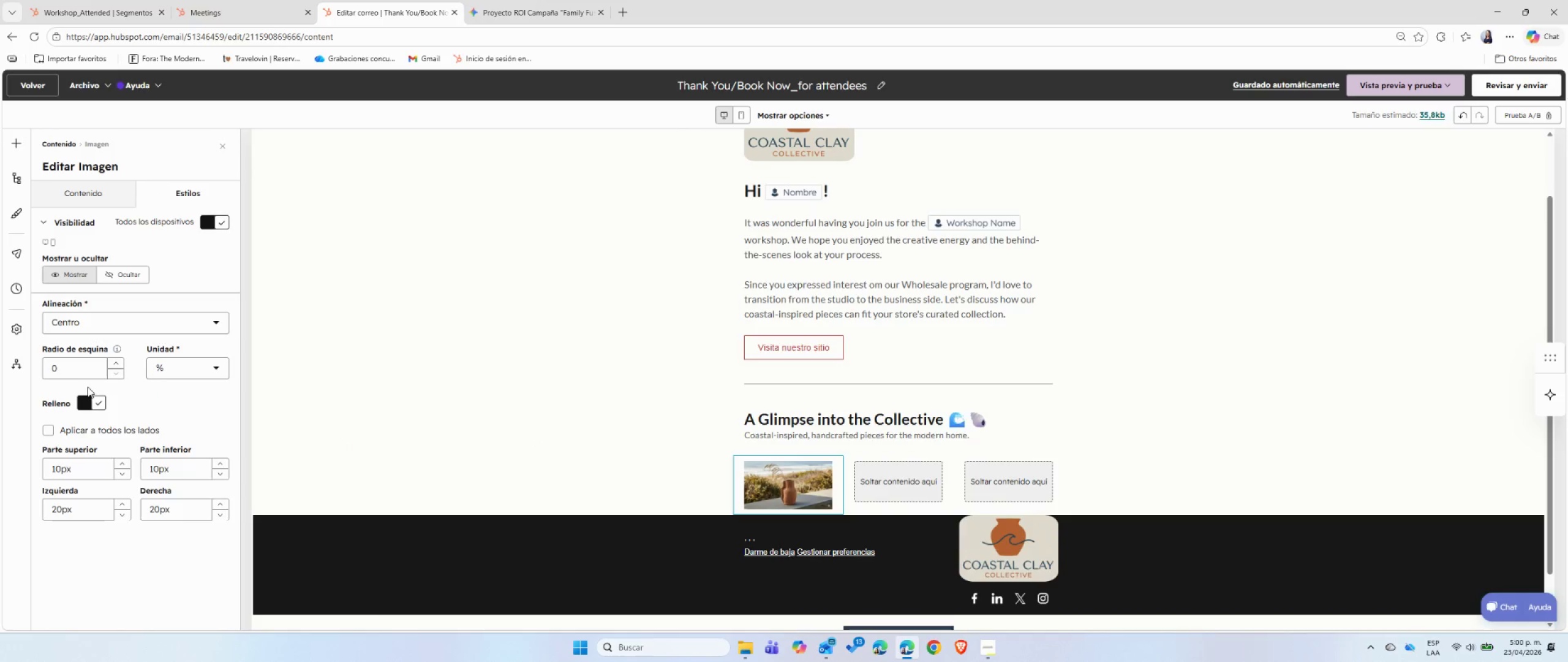 
left_click([91, 396])
 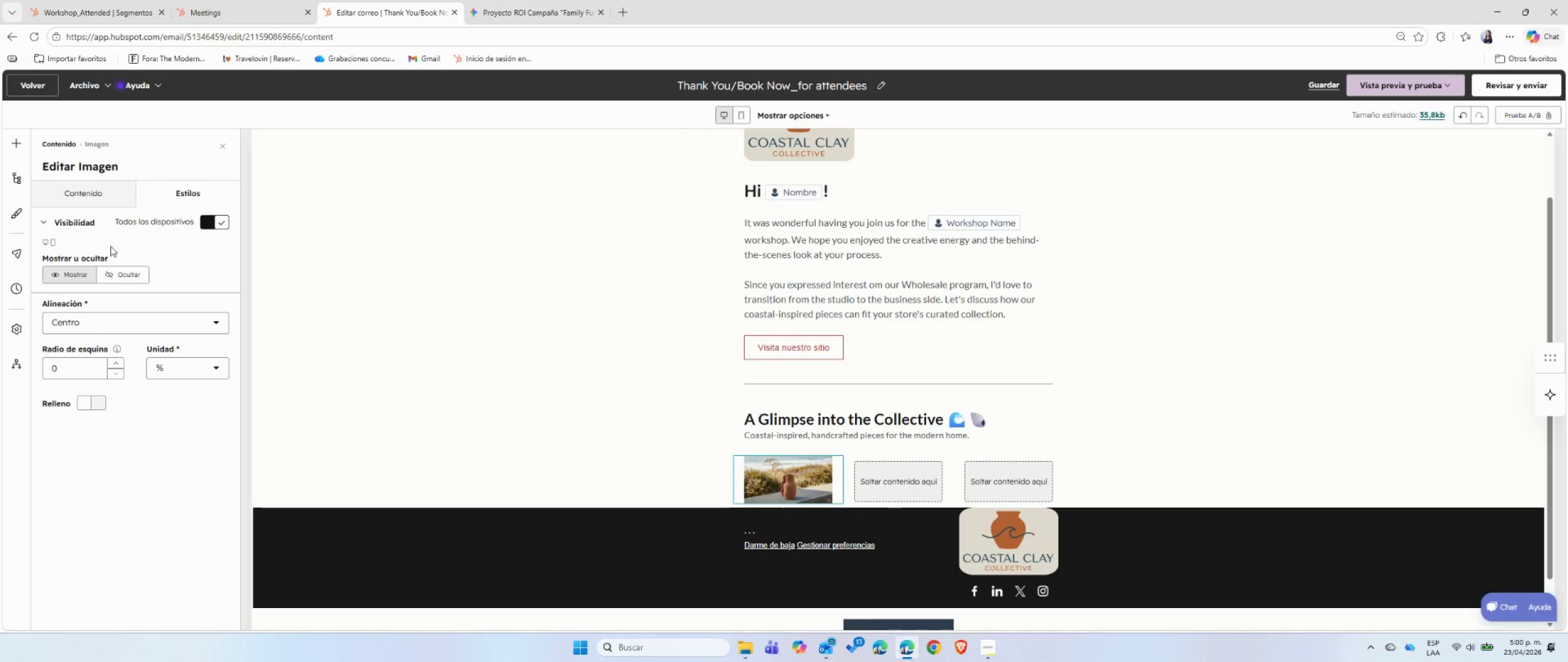 
left_click([21, 150])
 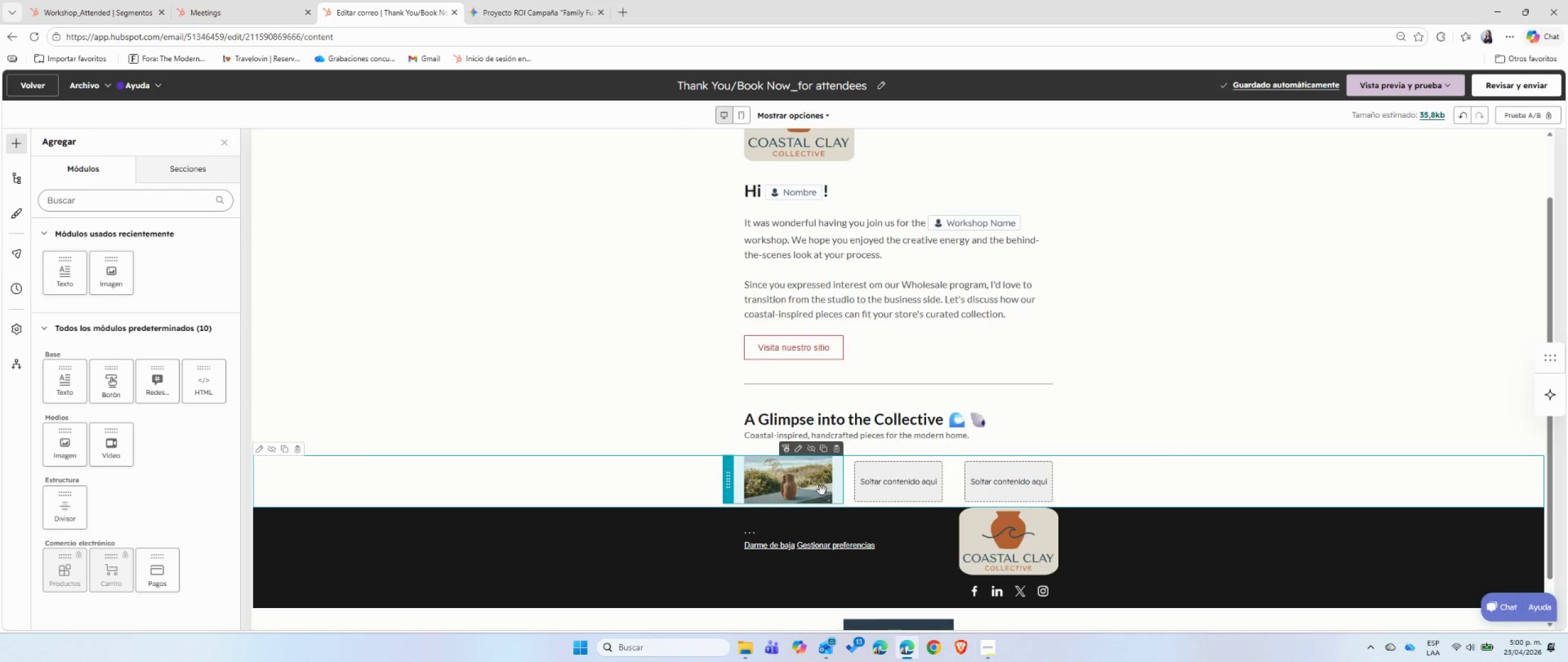 
left_click([821, 448])
 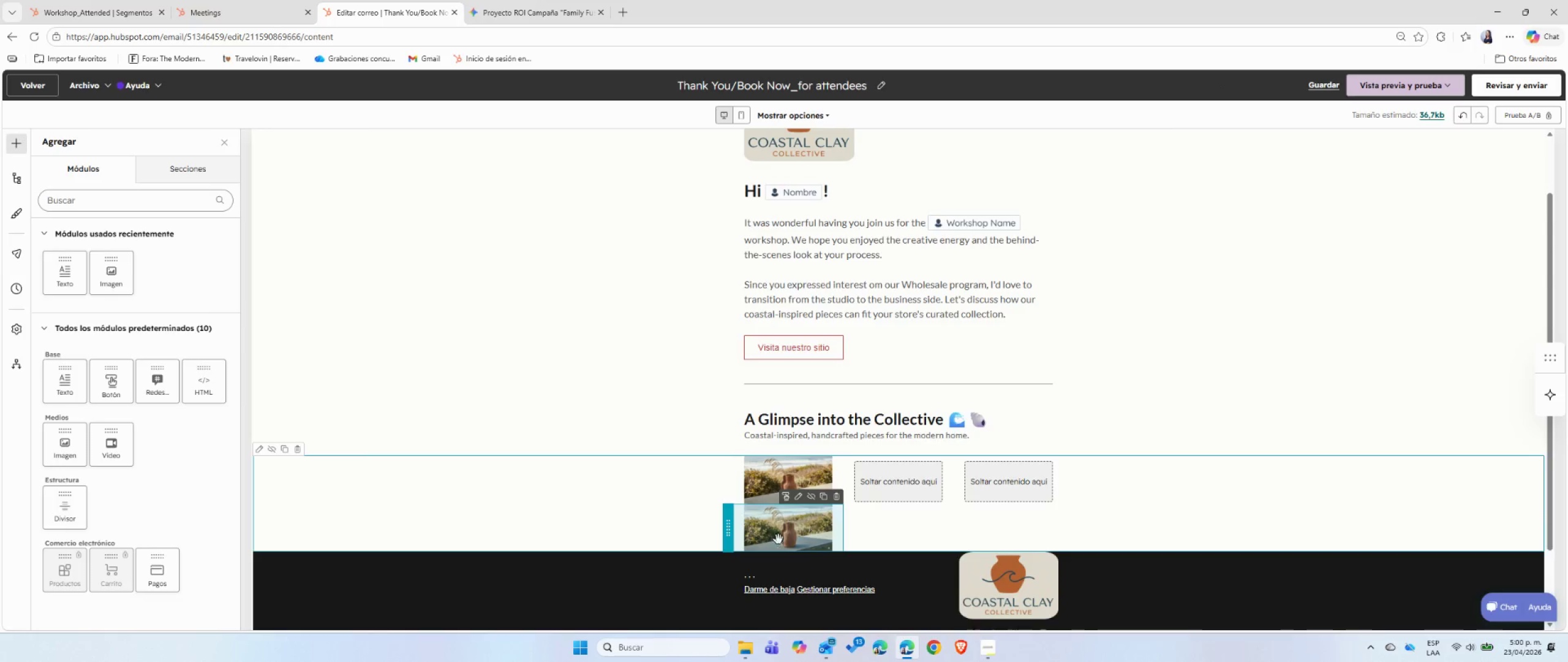 
left_click([820, 498])
 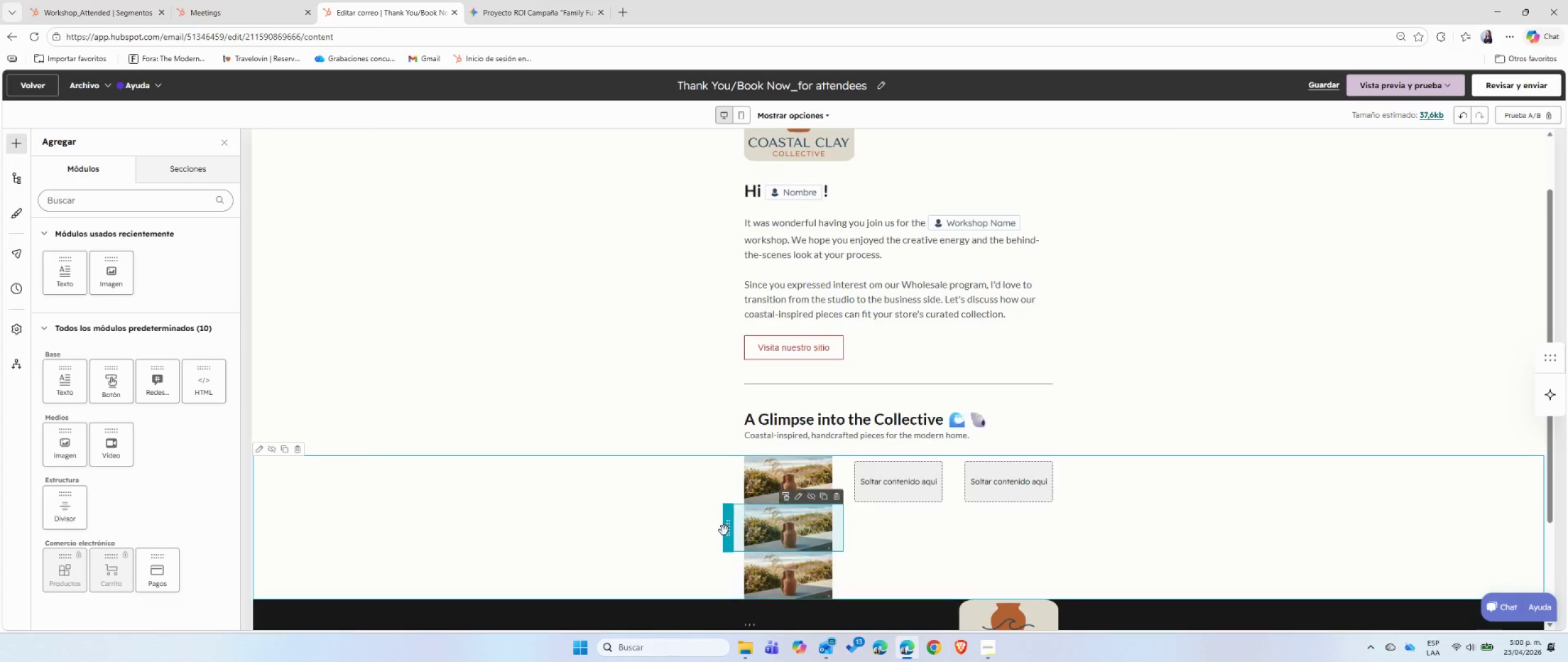 
left_click_drag(start_coordinate=[725, 530], to_coordinate=[886, 482])
 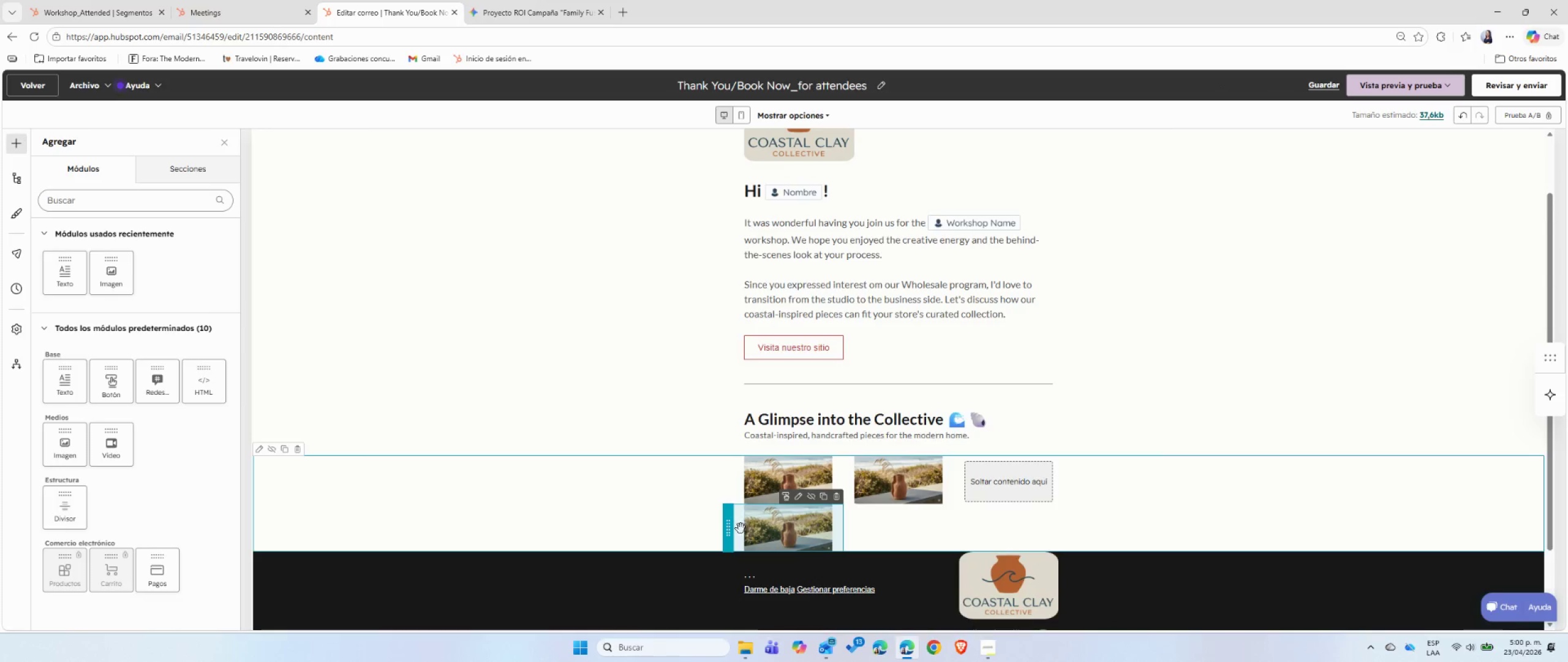 
left_click_drag(start_coordinate=[729, 529], to_coordinate=[997, 479])
 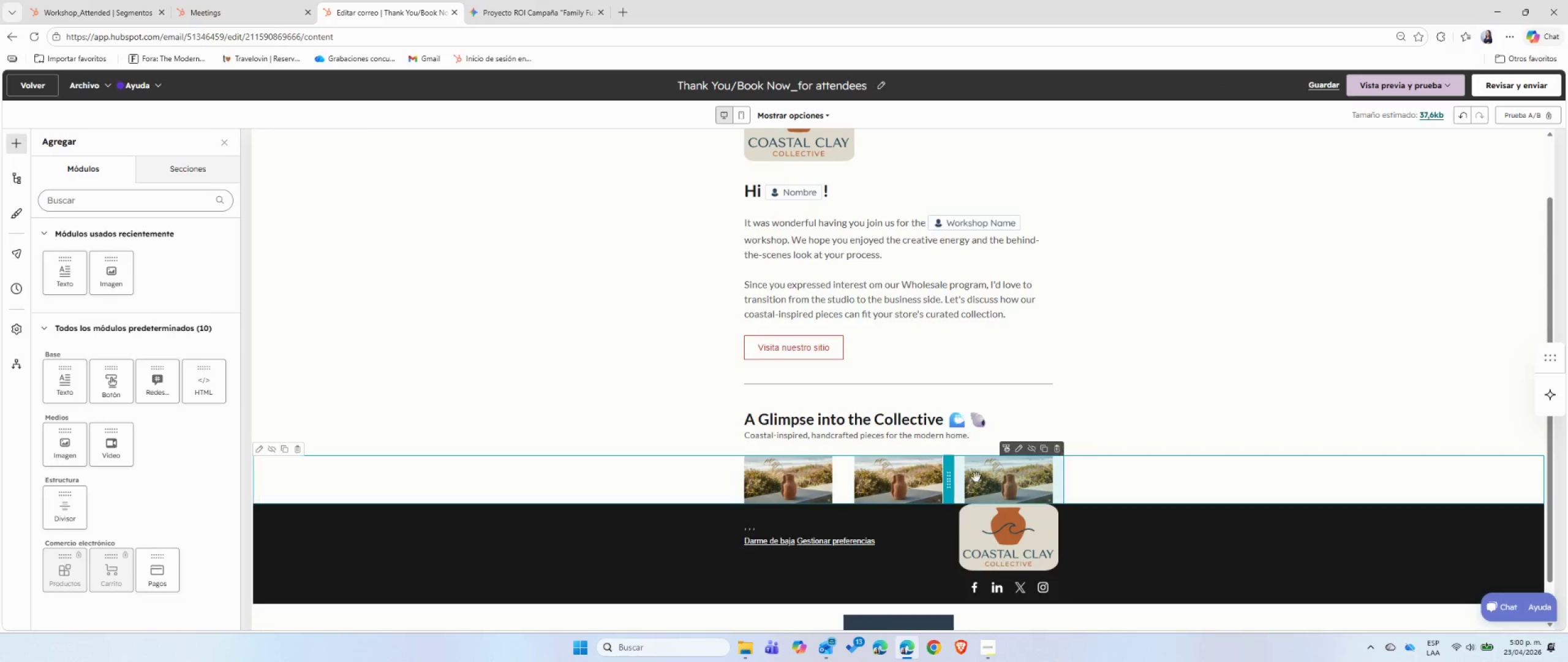 
left_click([911, 484])
 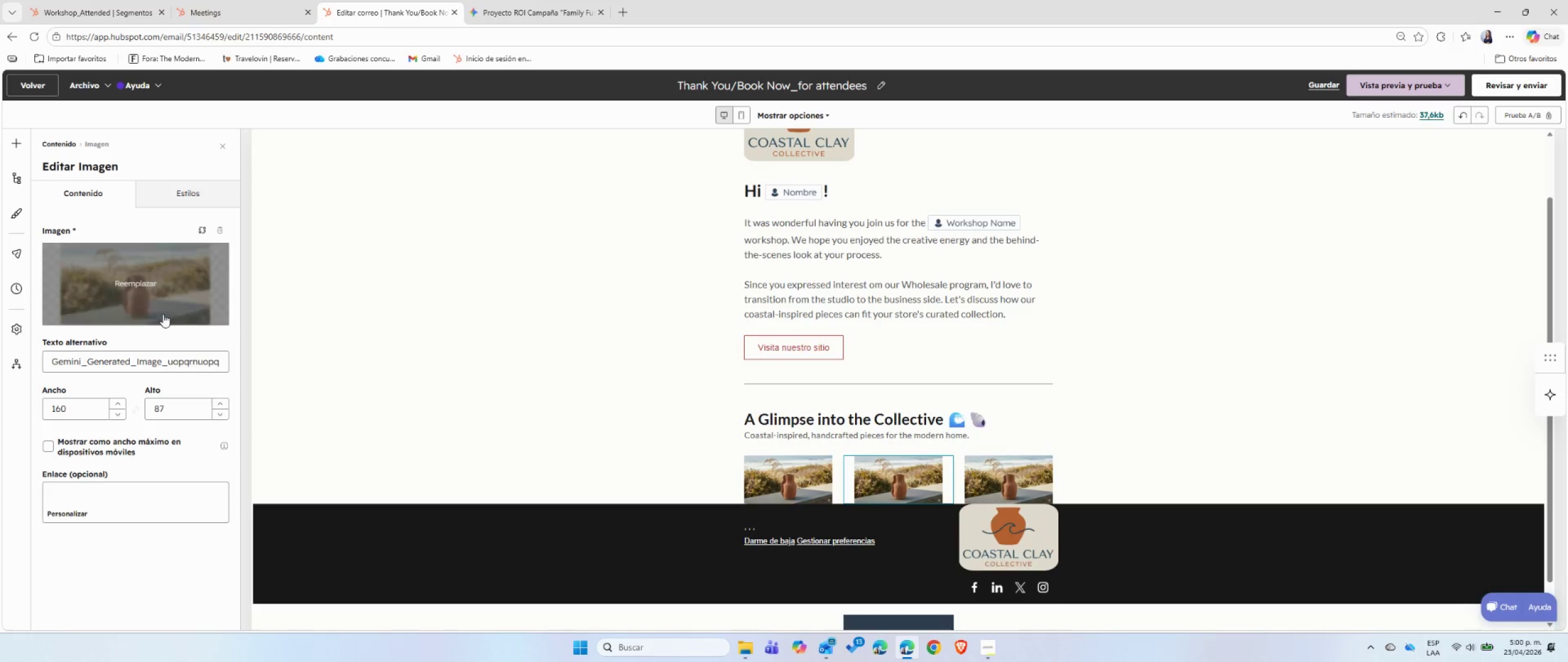 
left_click([143, 286])
 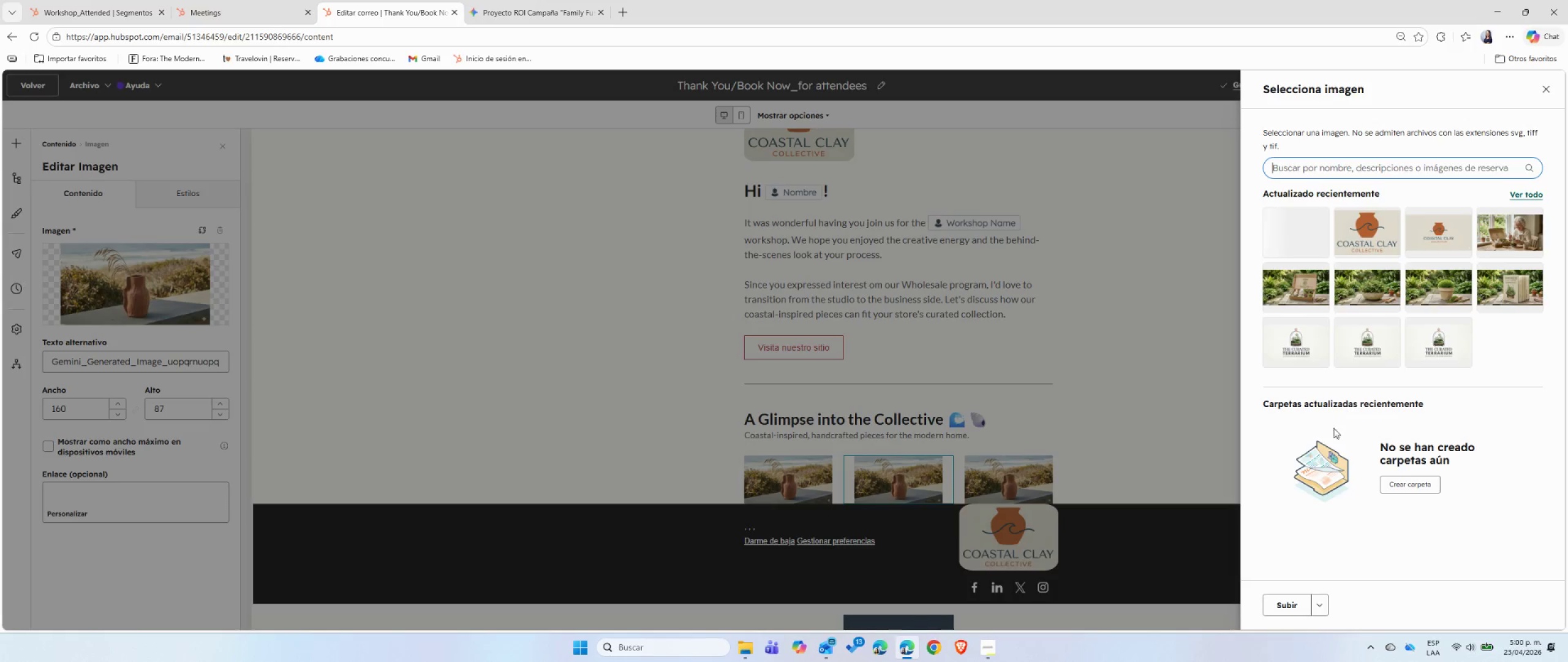 
left_click([1279, 606])
 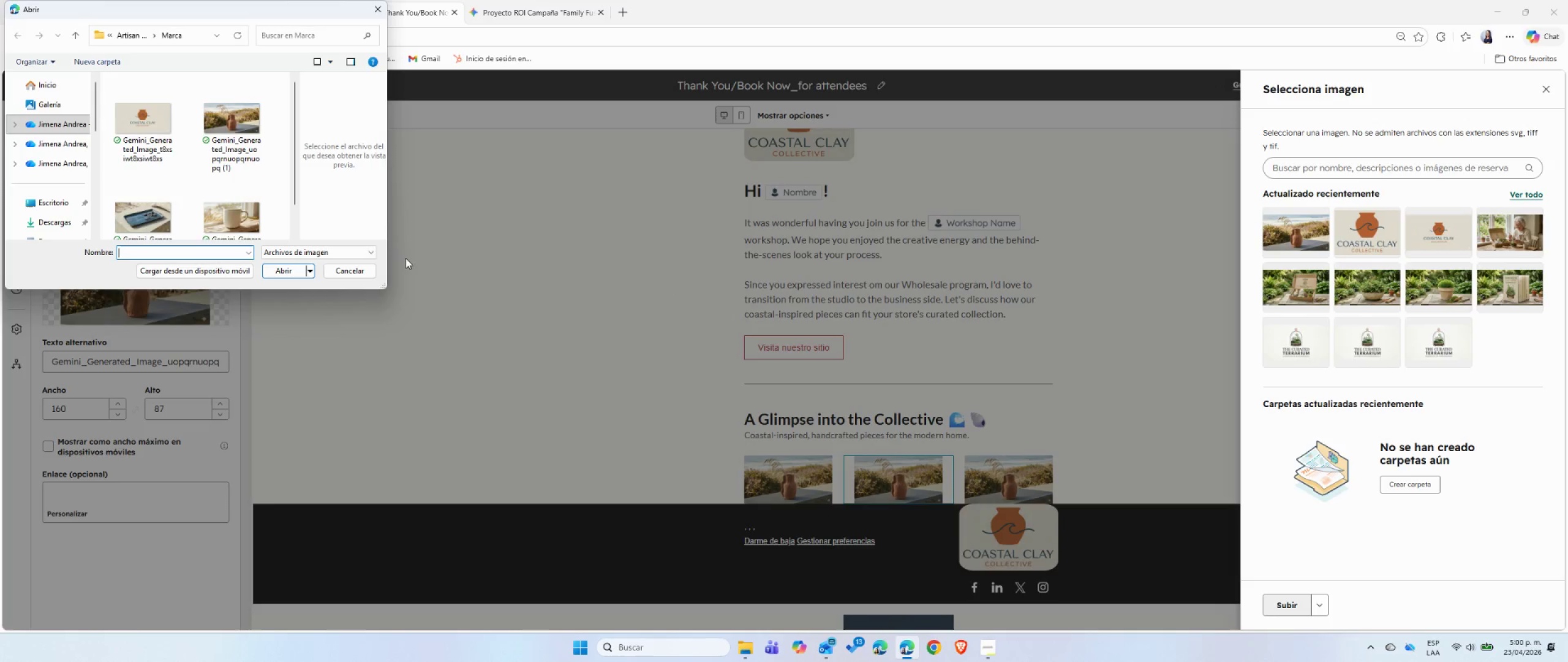 
wait(5.52)
 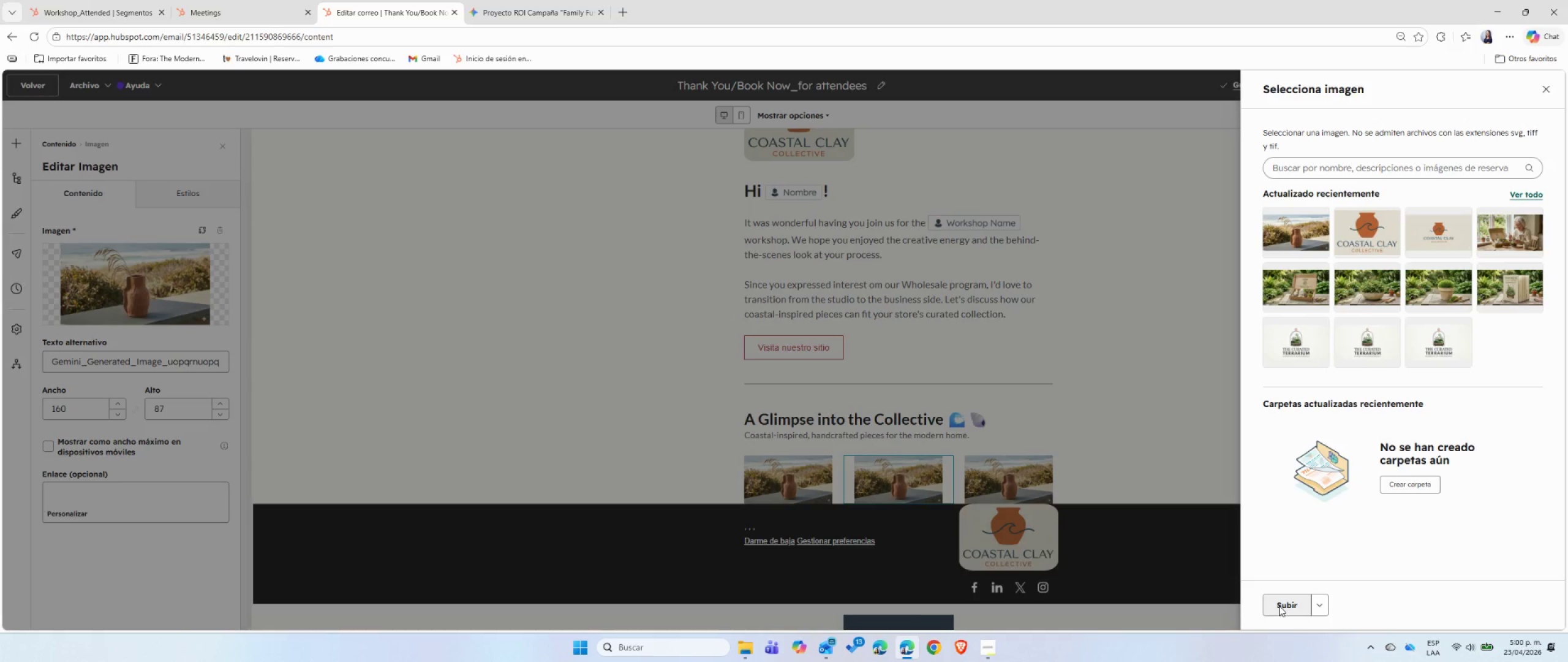 
left_click([116, 181])
 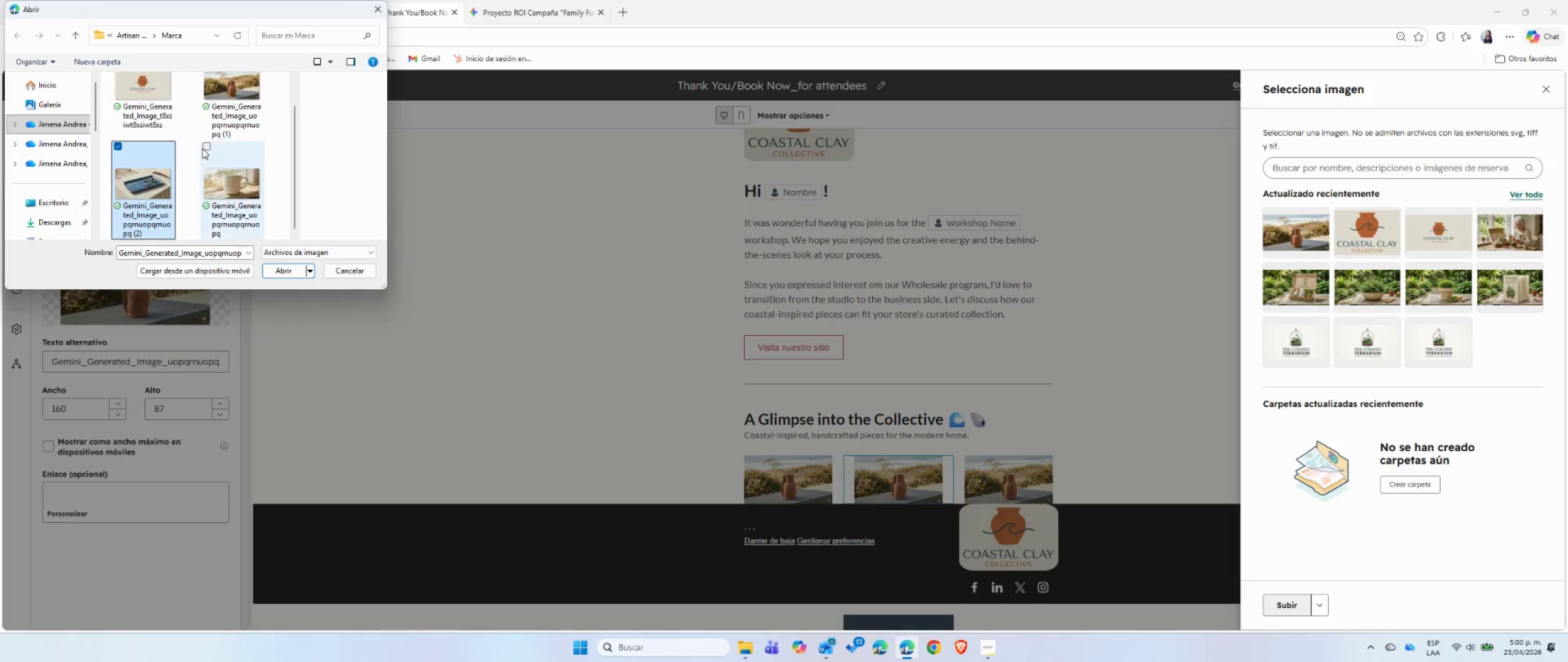 
left_click([205, 147])
 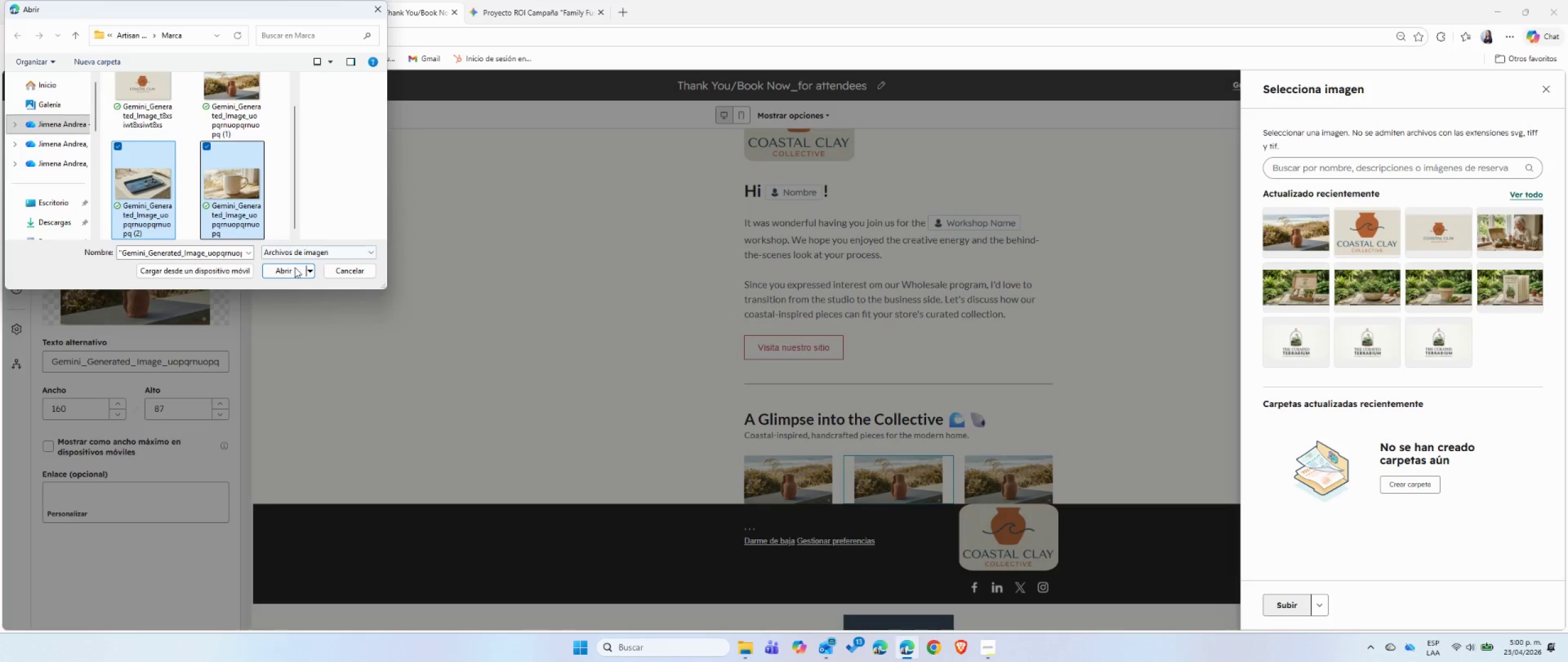 
left_click([293, 271])
 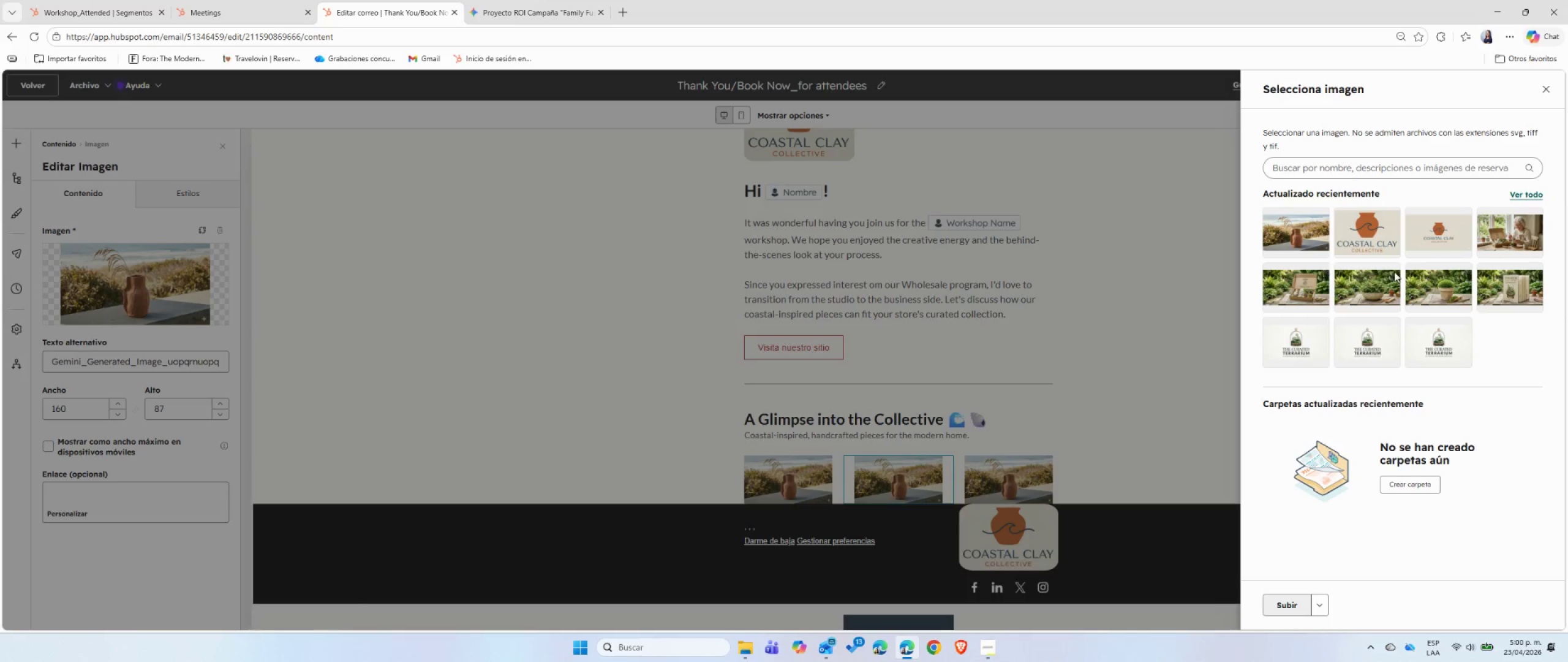 
mouse_move([1524, 338])
 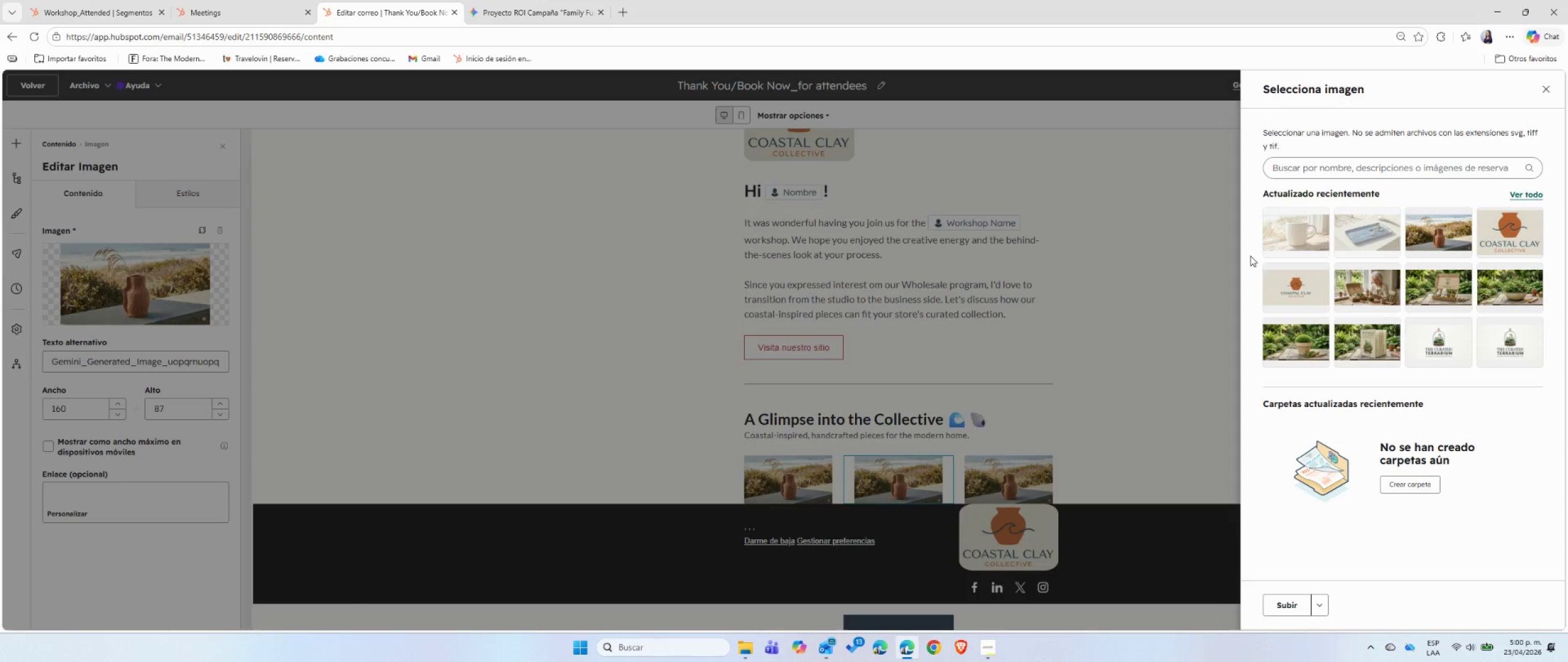 
left_click([1250, 256])
 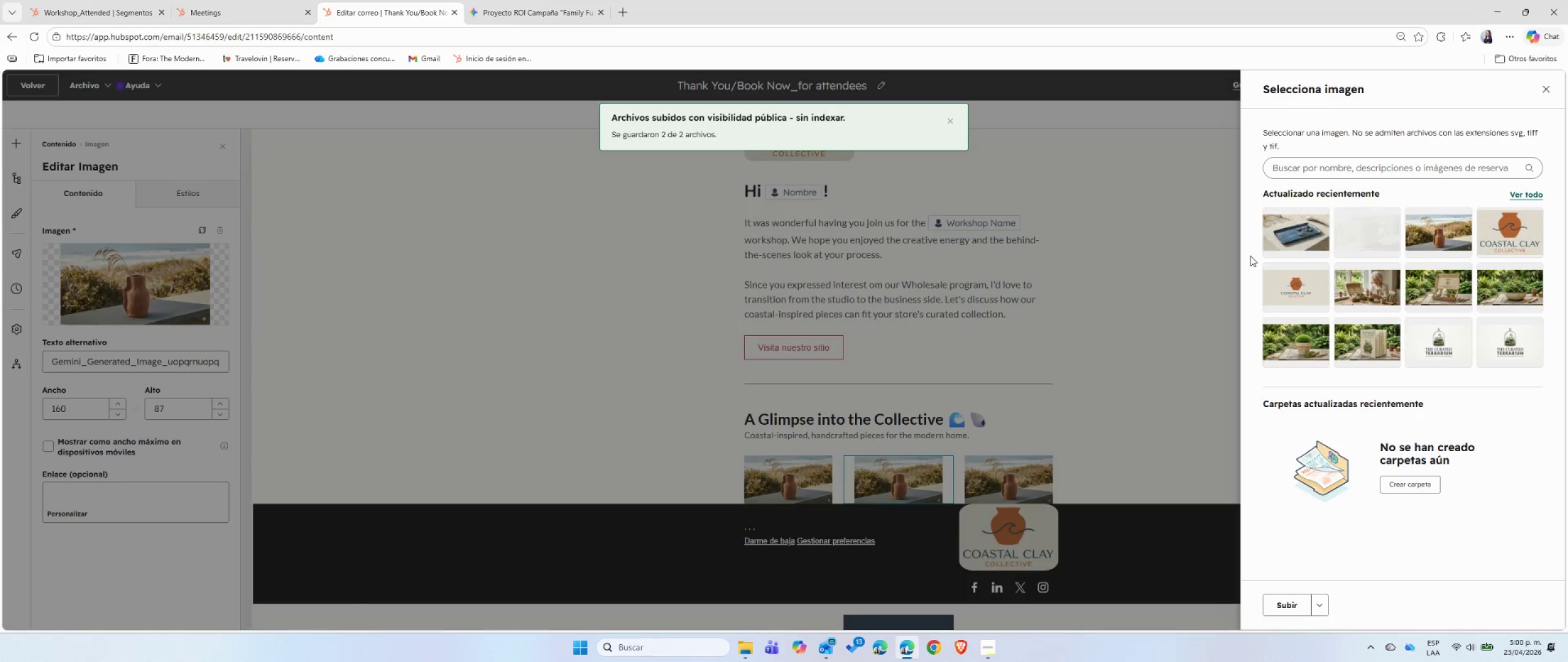 
left_click([1295, 230])
 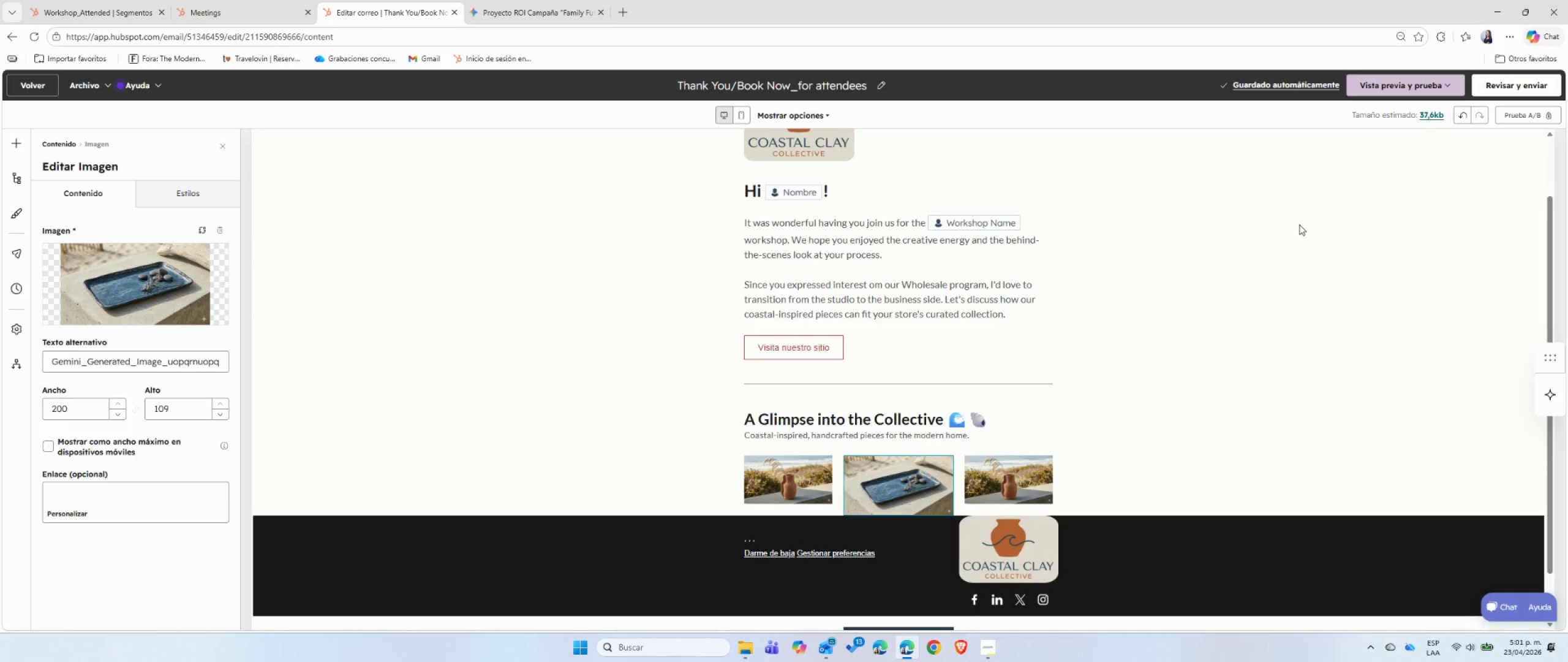 
wait(6.61)
 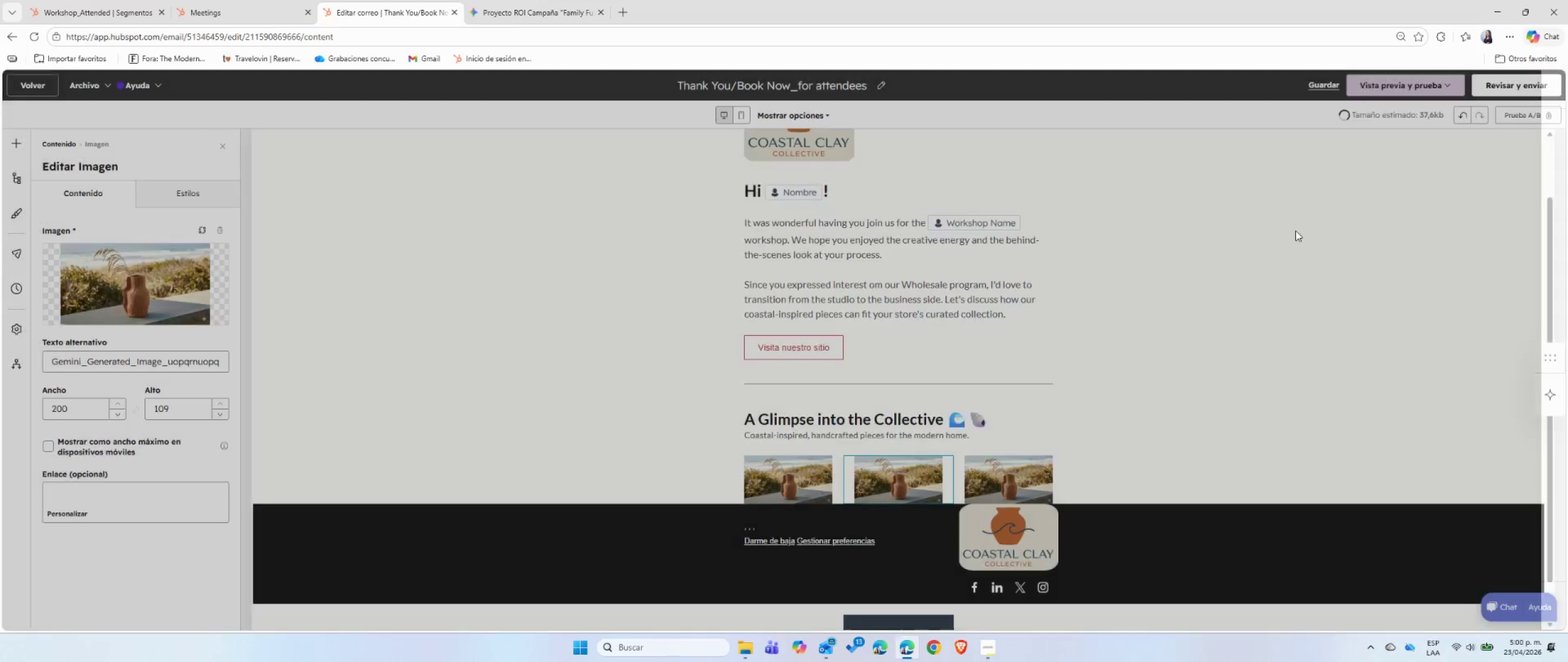 
left_click([815, 482])
 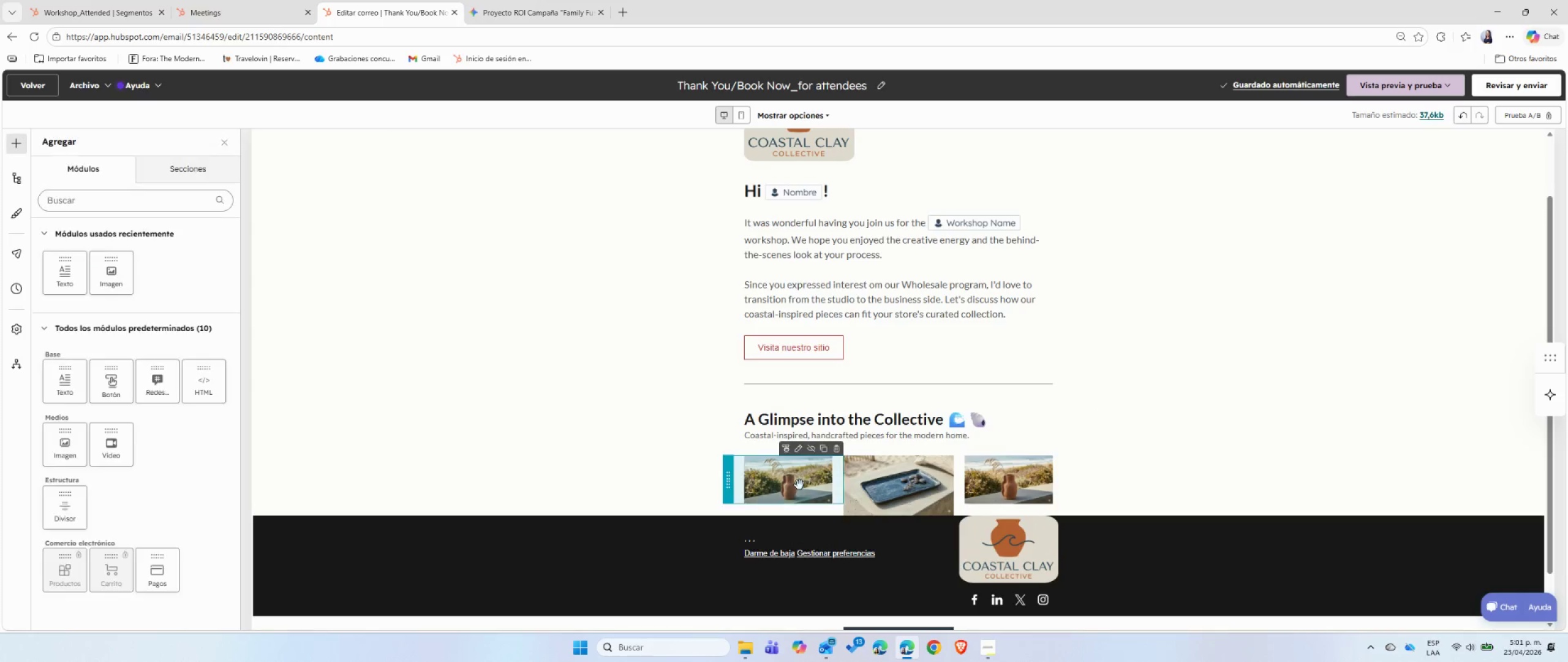 
left_click([799, 485])
 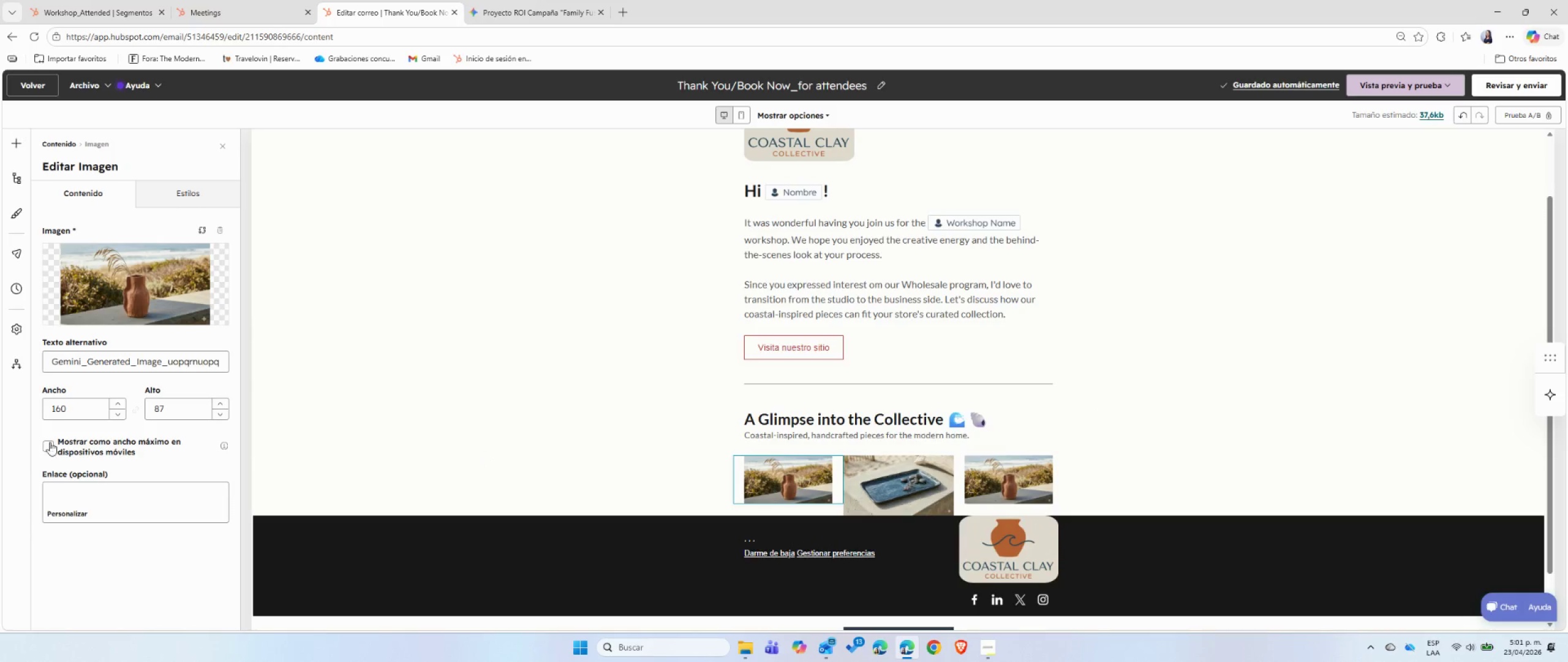 
double_click([70, 411])
 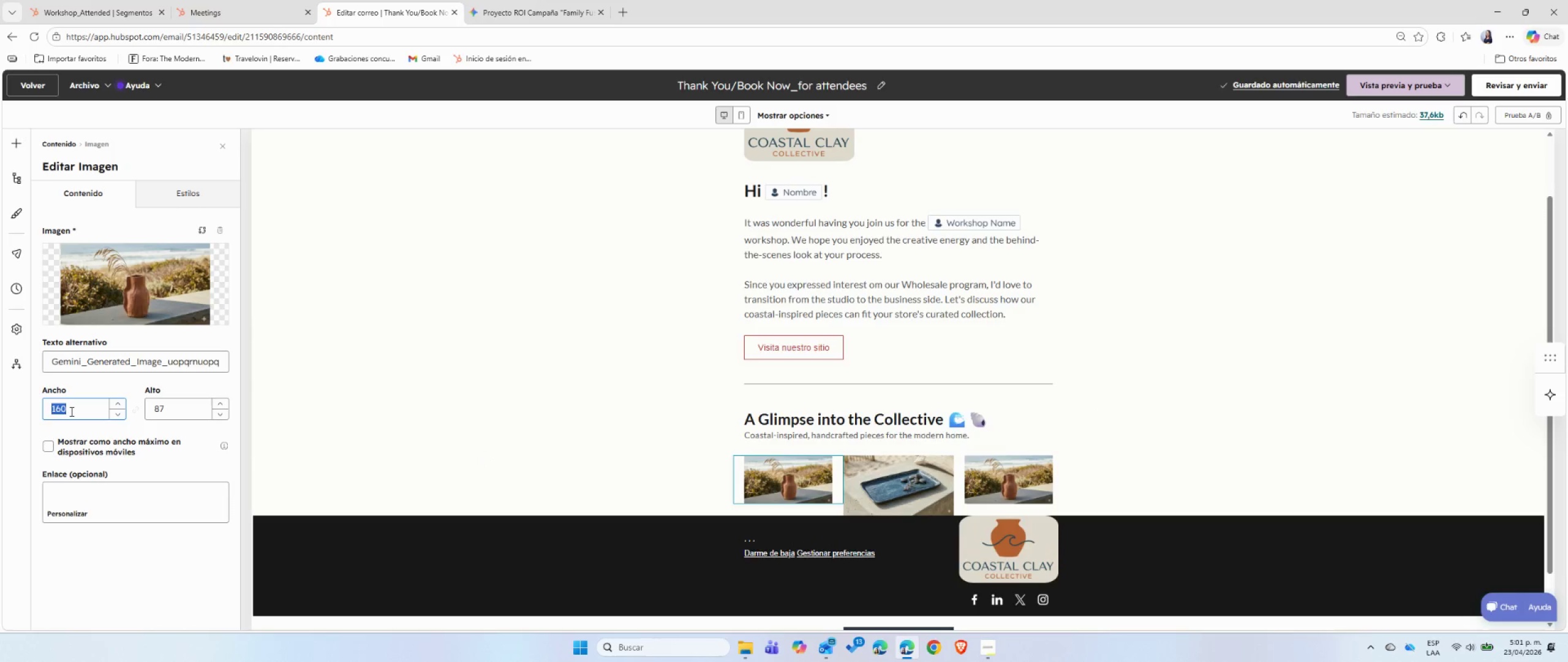 
key(Numpad2)
 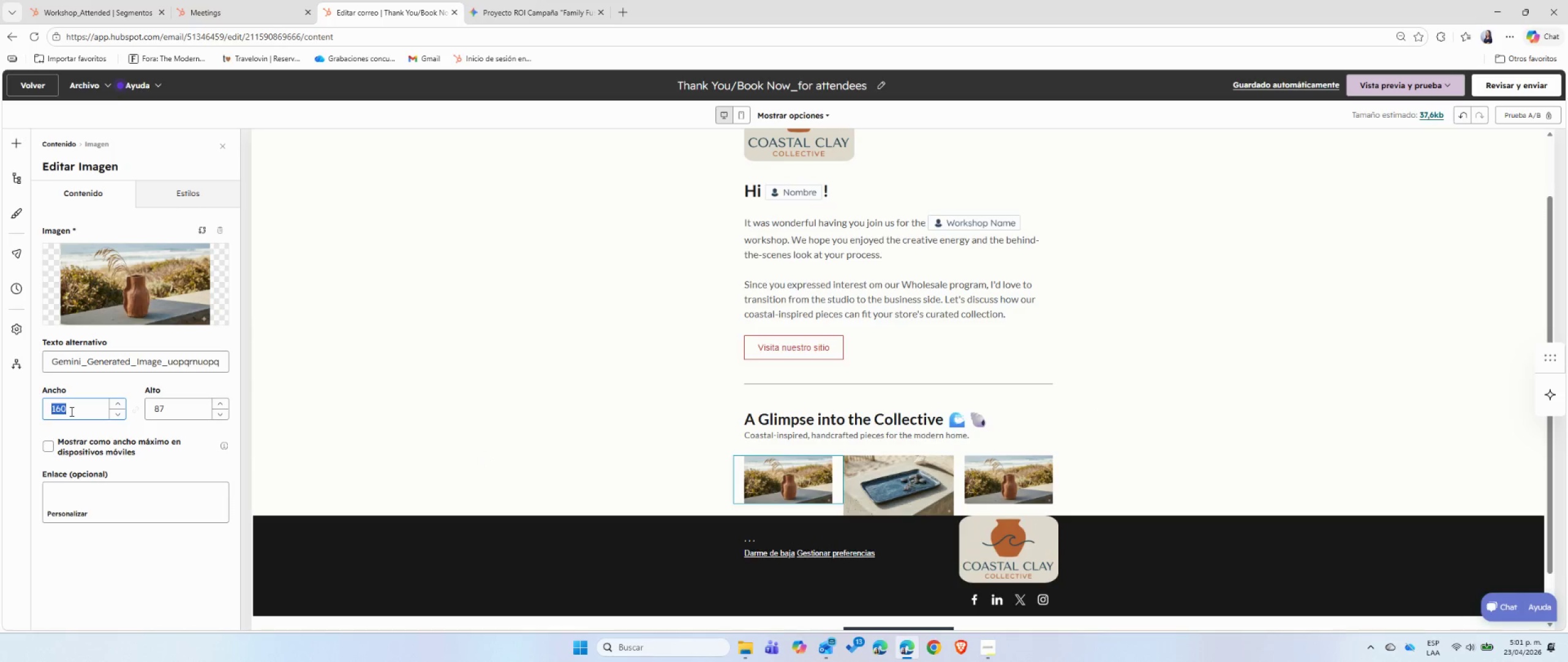 
key(Numpad0)
 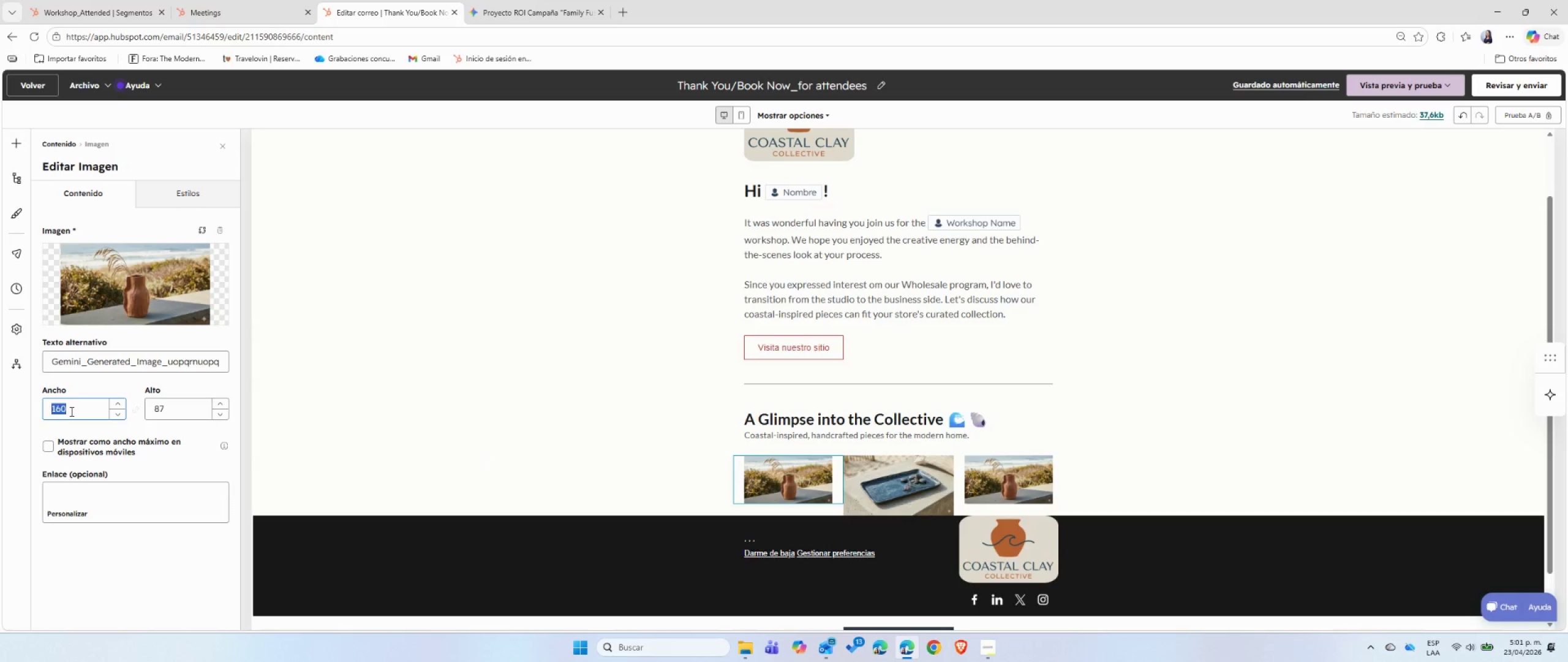 
key(Numpad0)
 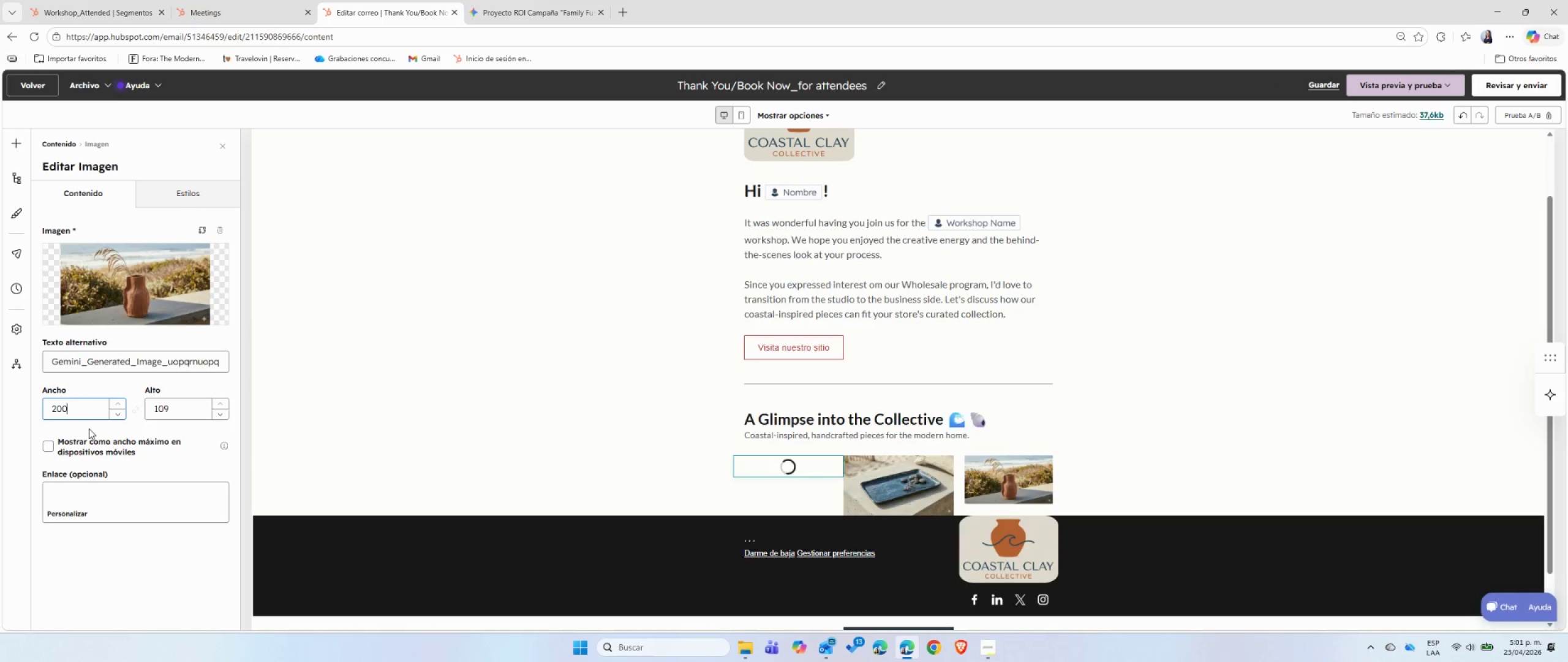 
left_click([89, 428])
 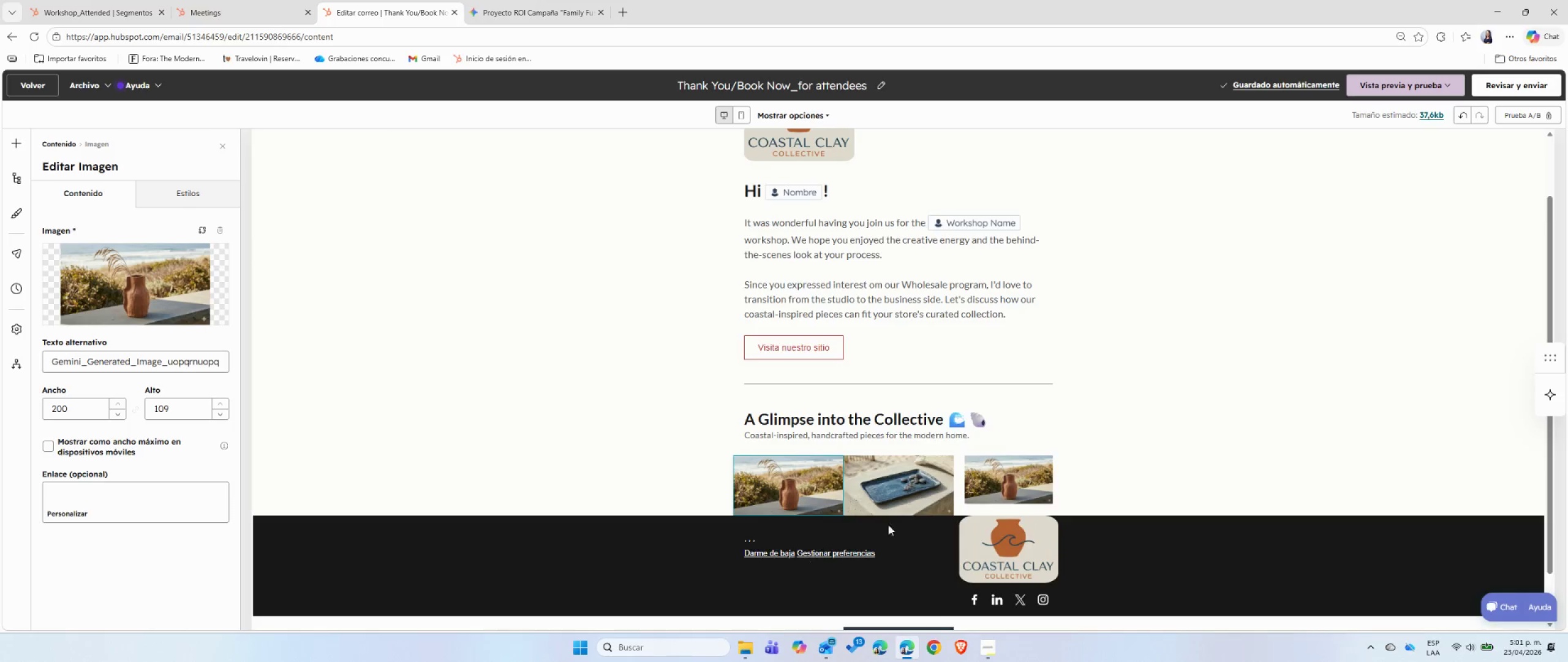 
left_click([1008, 474])
 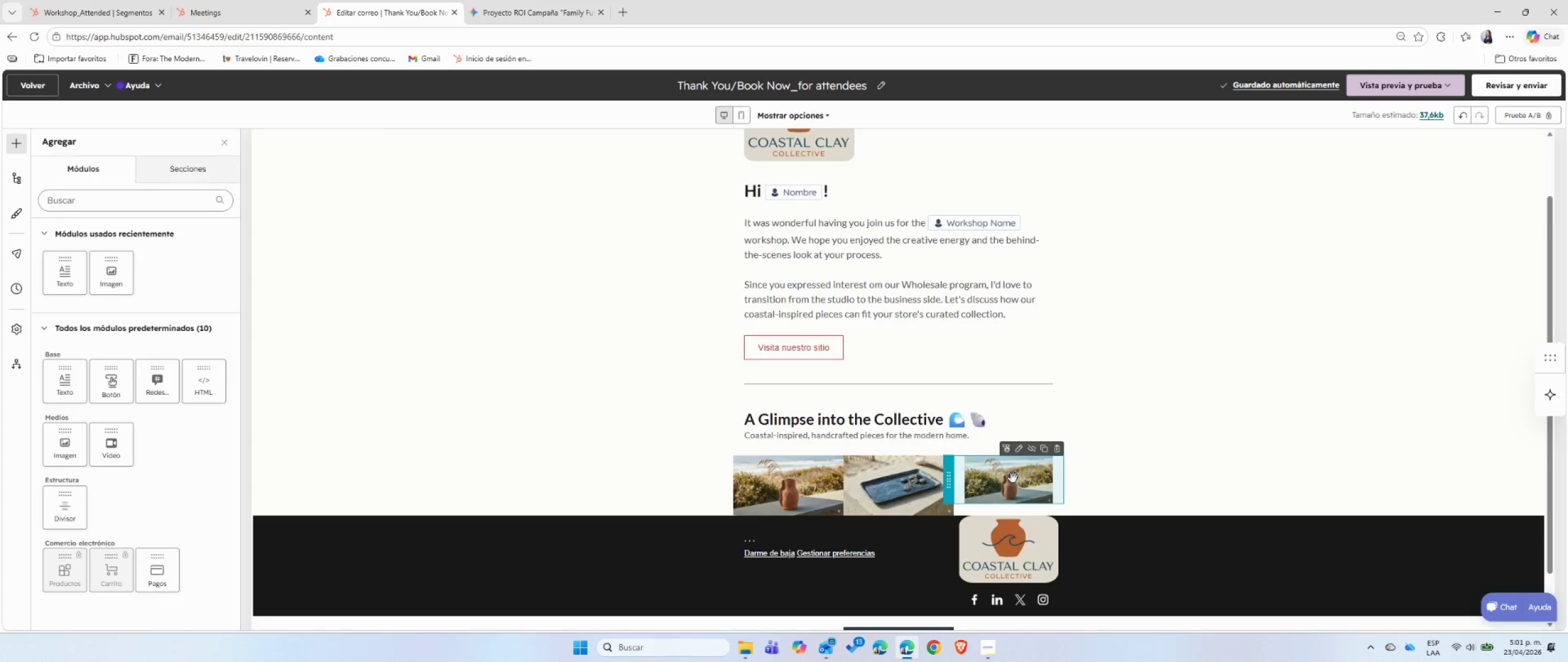 
left_click([1013, 478])
 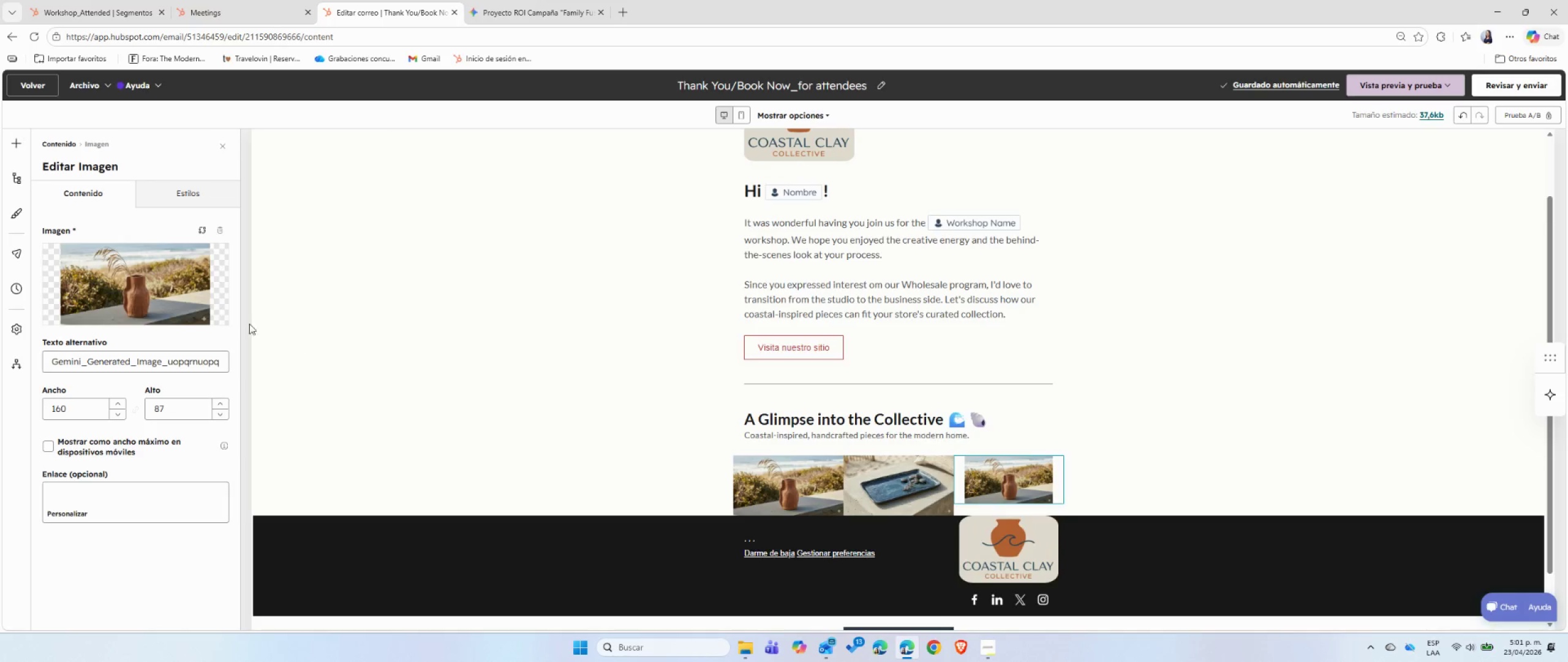 
left_click([140, 284])
 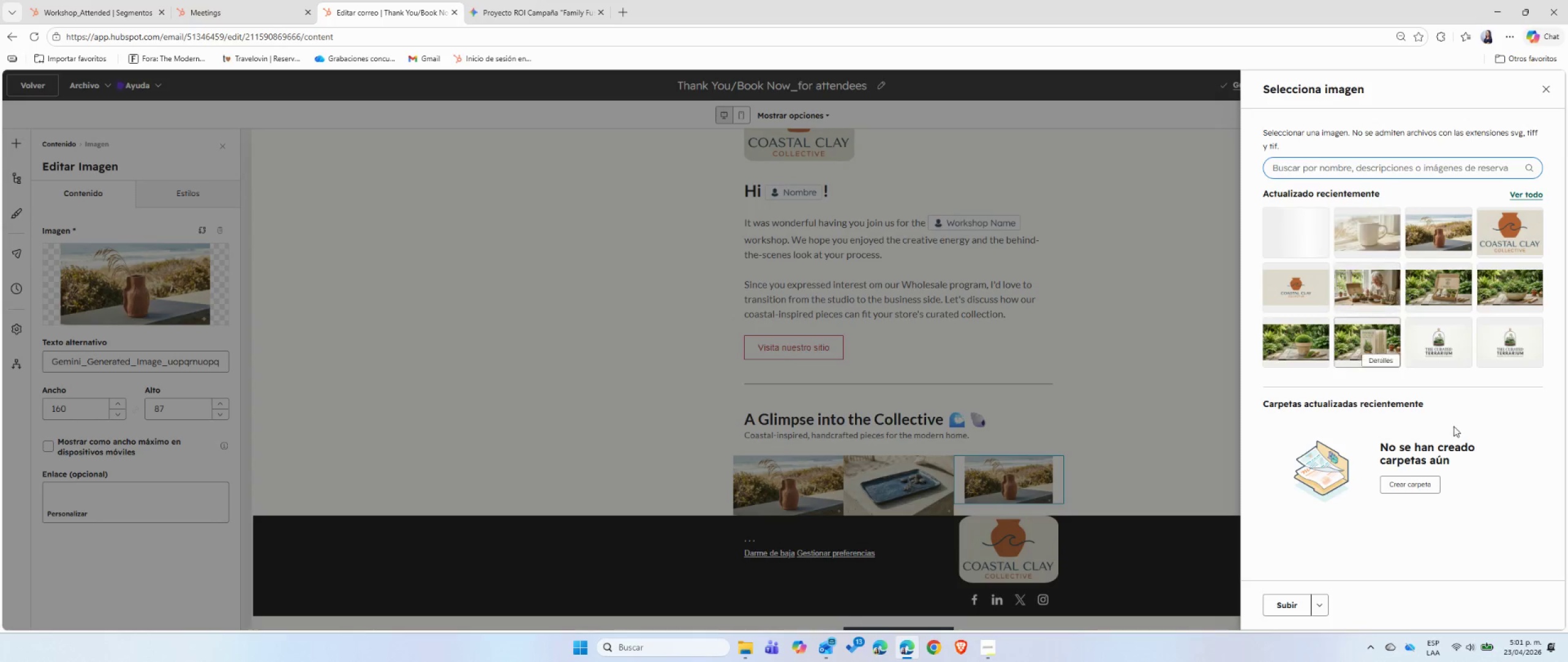 
left_click([1368, 231])
 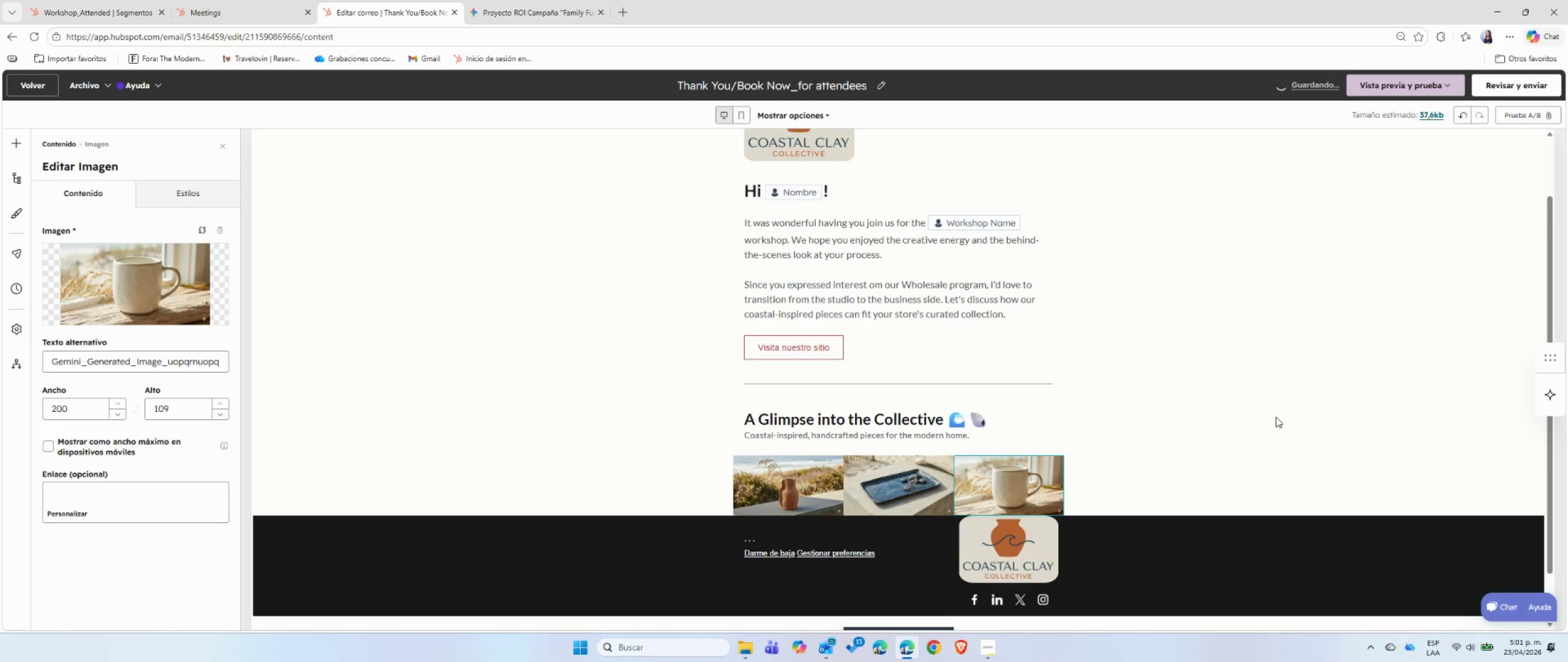 
wait(6.22)
 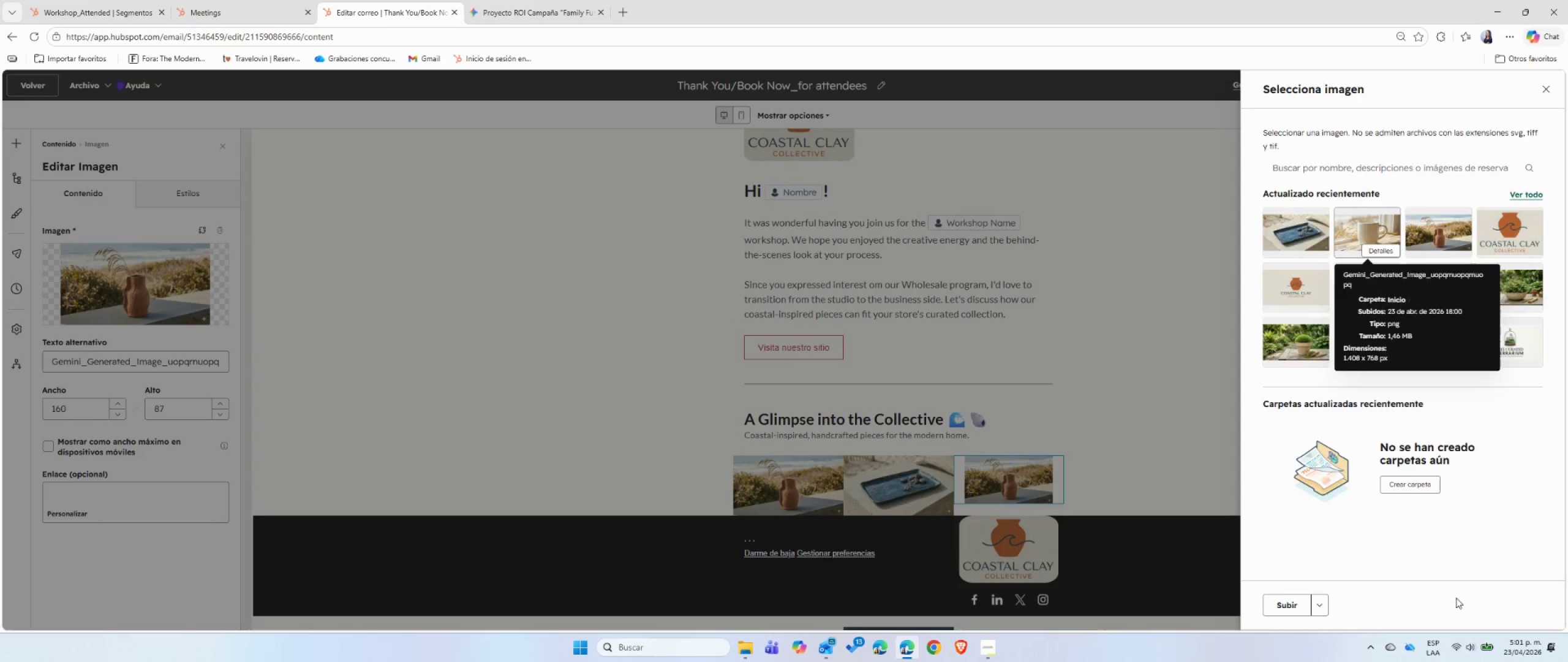 
left_click([1276, 417])
 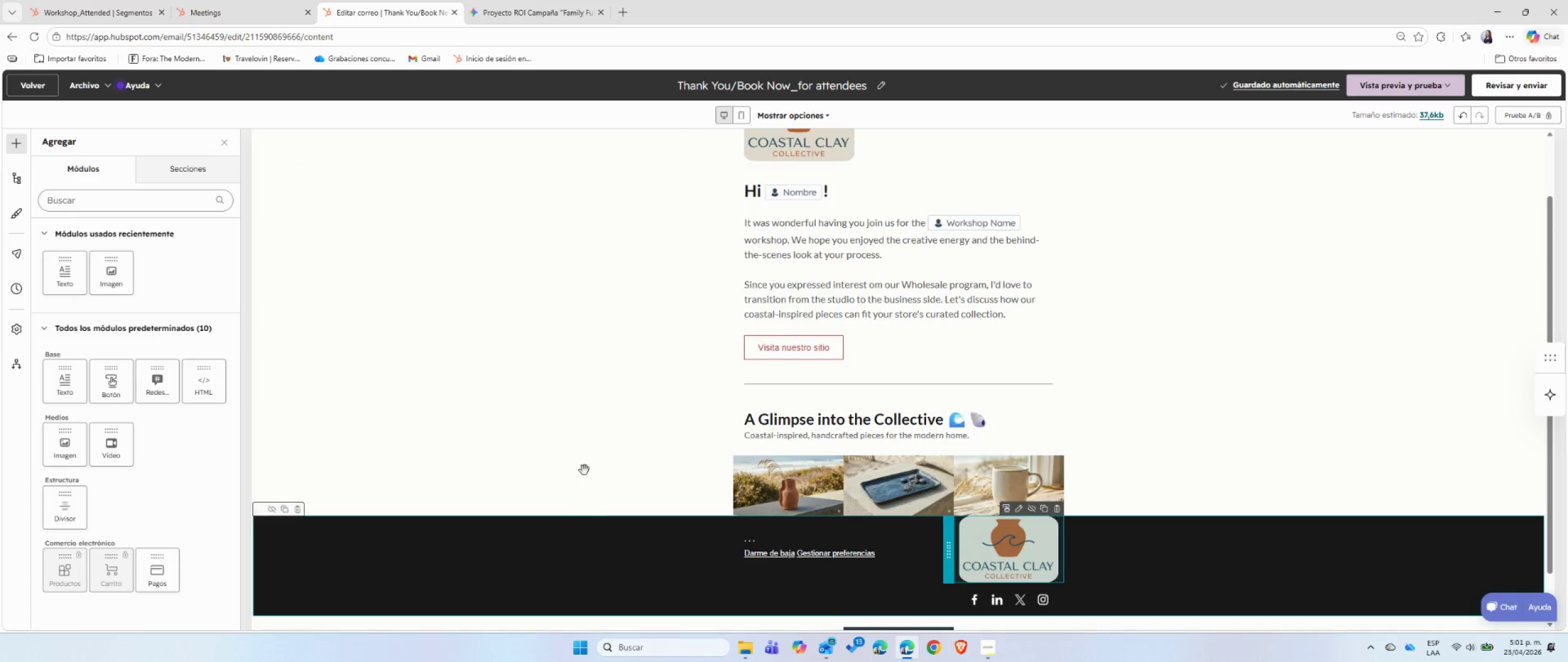 
left_click([616, 477])
 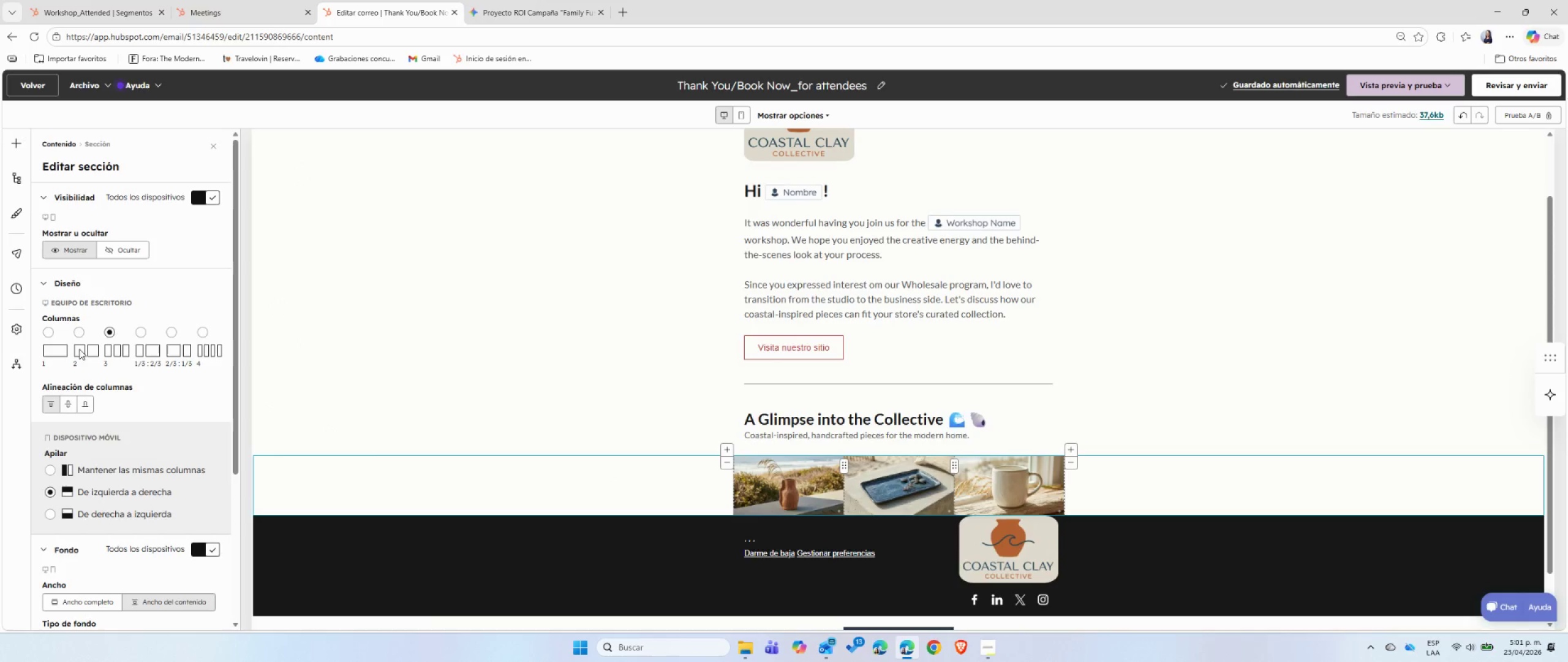 
left_click([70, 406])
 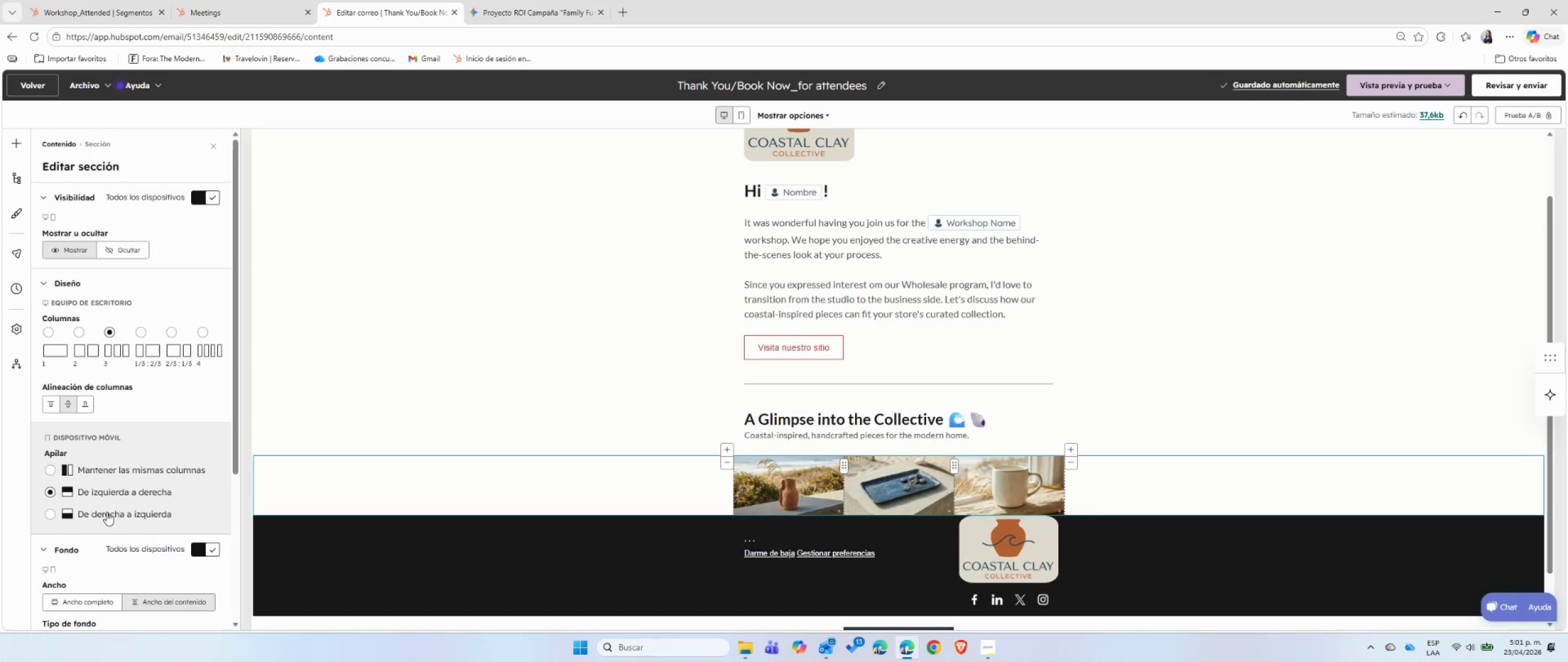 
wait(7.09)
 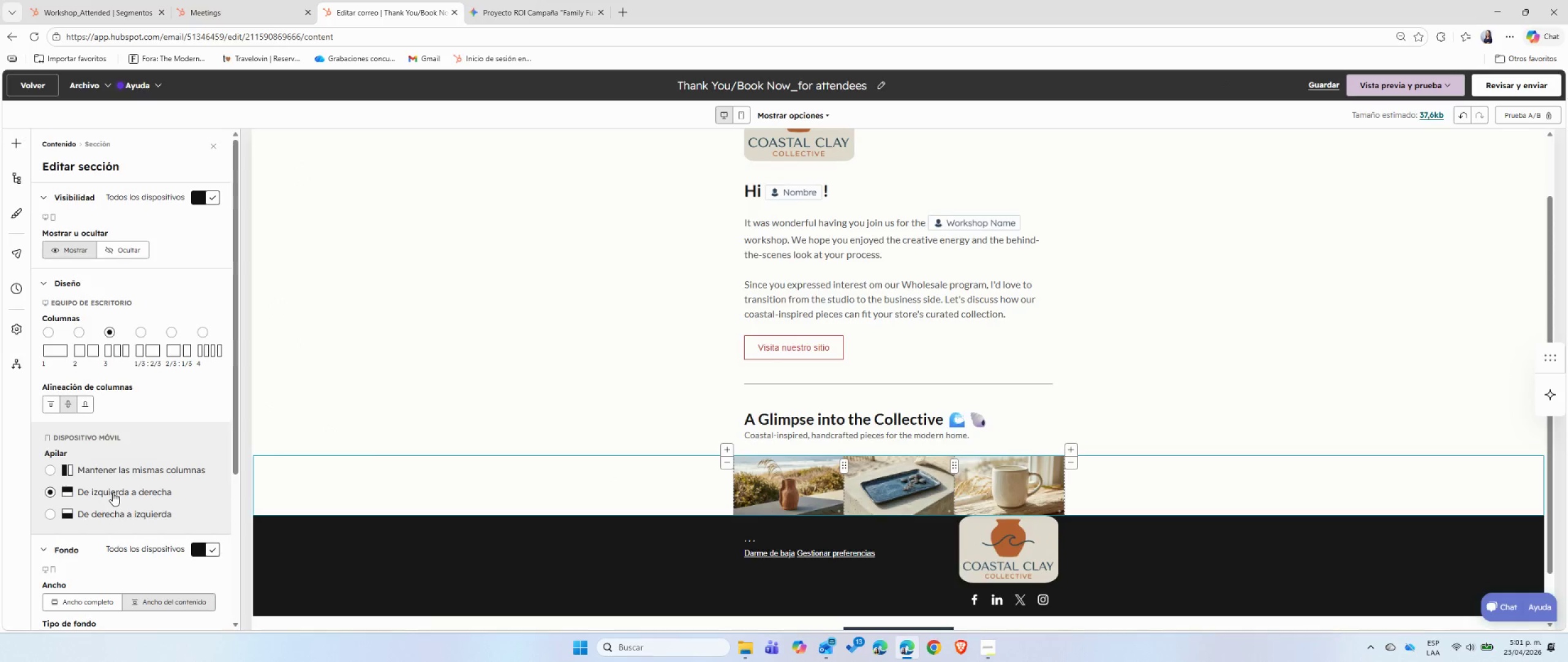 
left_click([215, 150])
 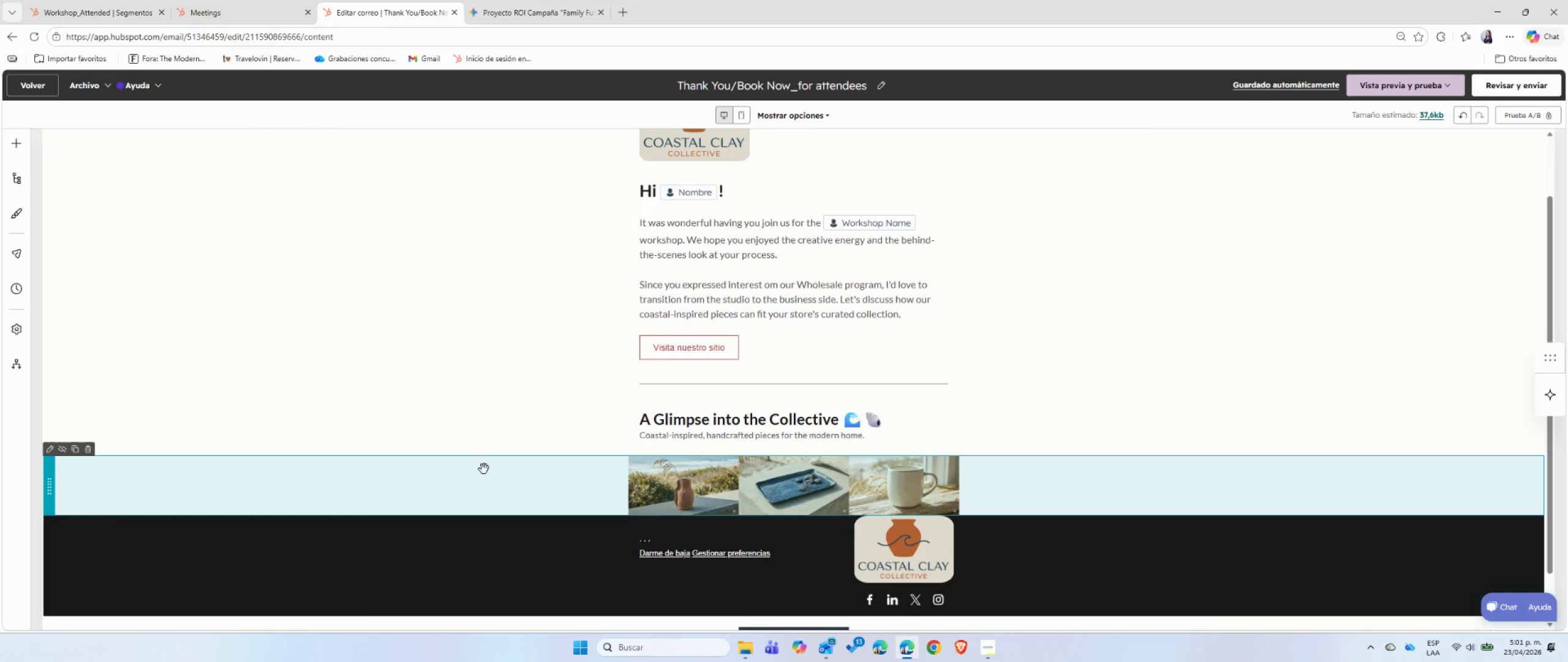 
left_click([484, 469])
 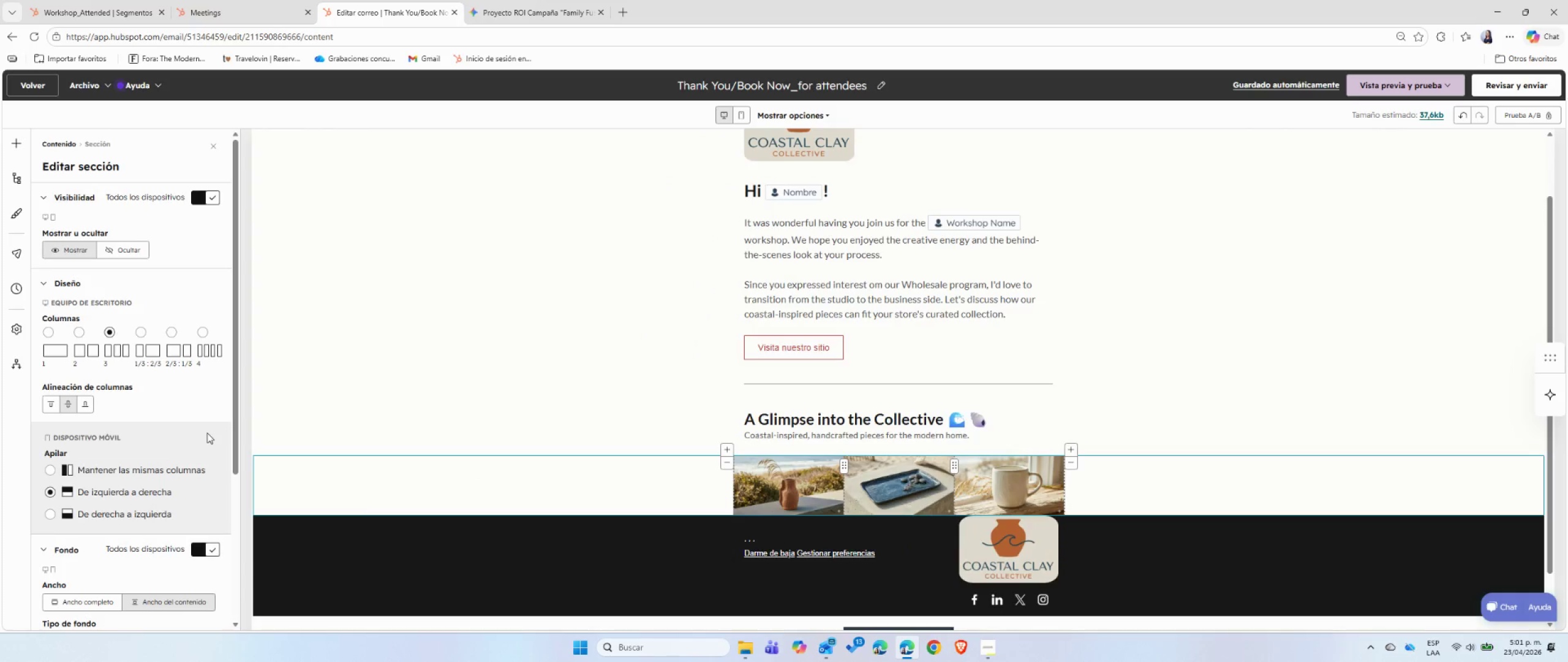 
scroll: coordinate [205, 433], scroll_direction: down, amount: 5.0
 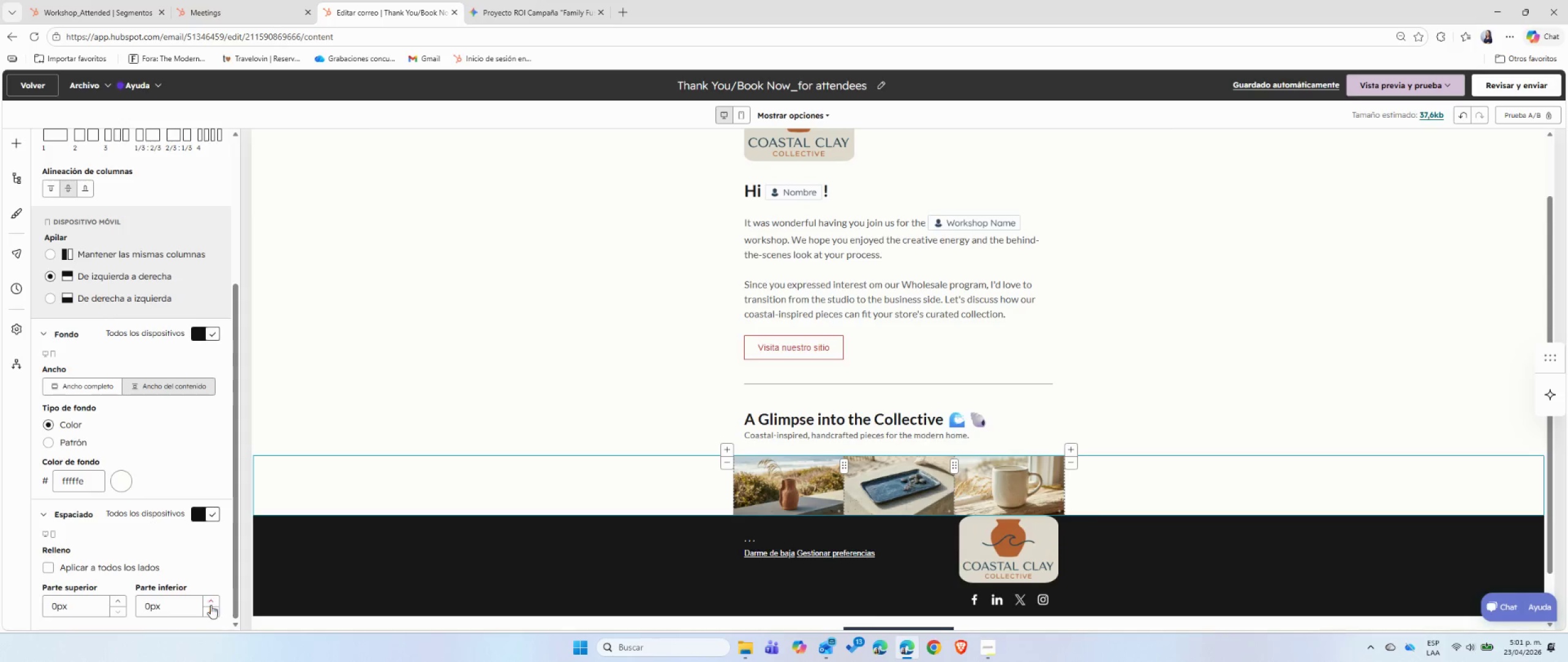 
double_click([157, 606])
 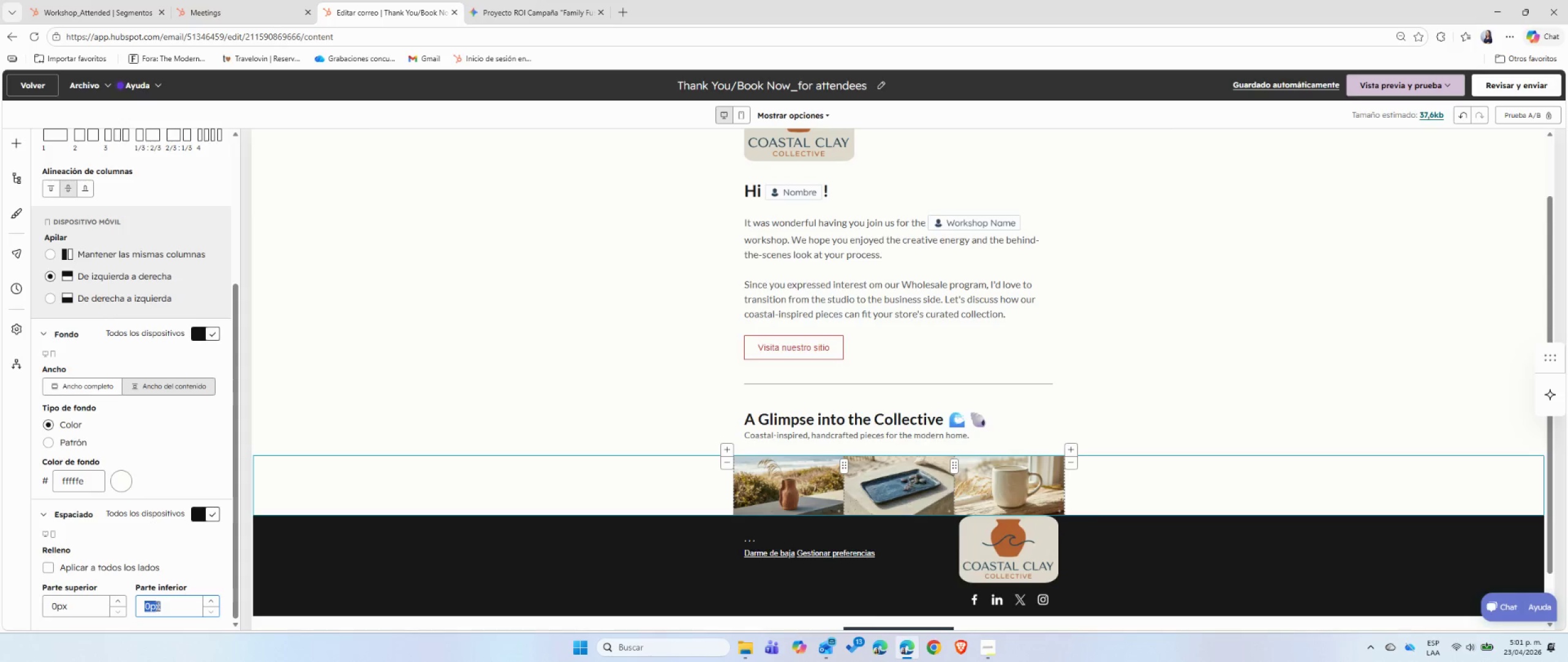 
key(Numpad1)
 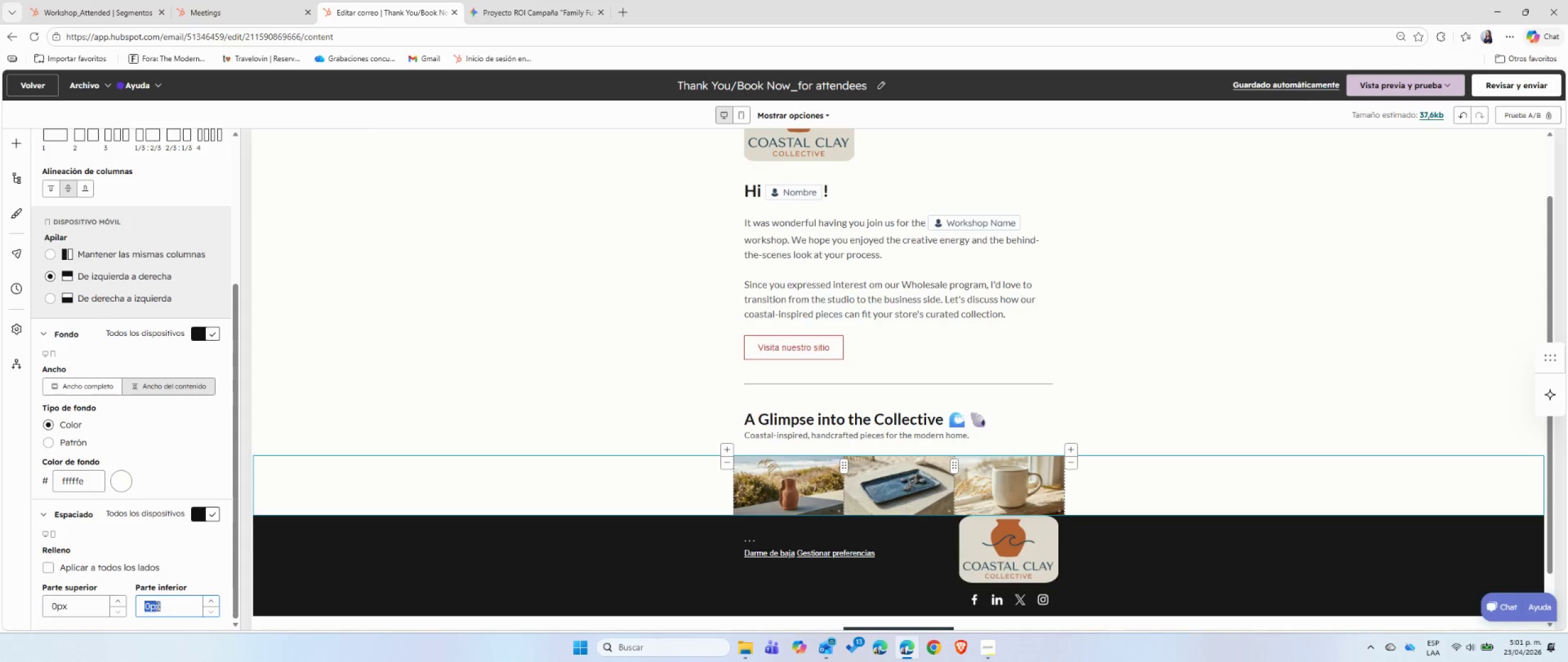 
key(Numpad0)
 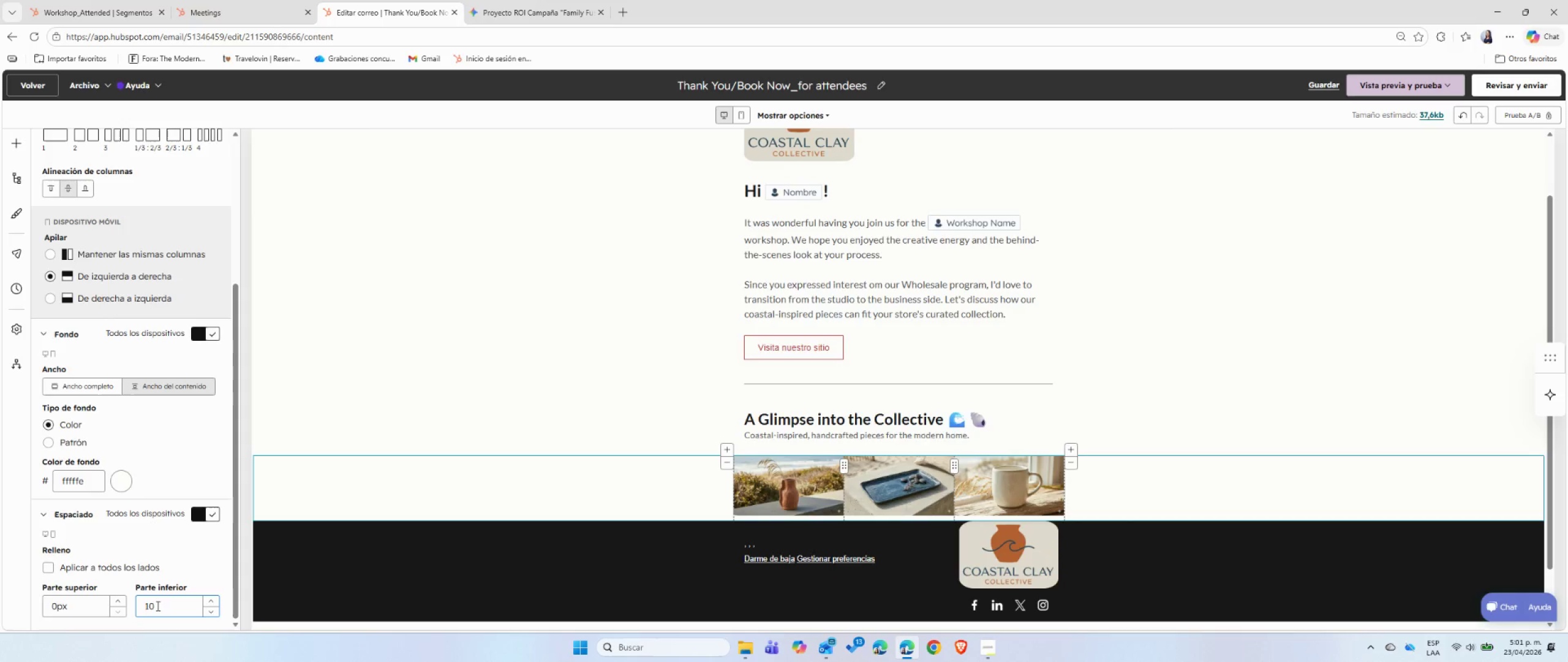 
key(Backspace)
 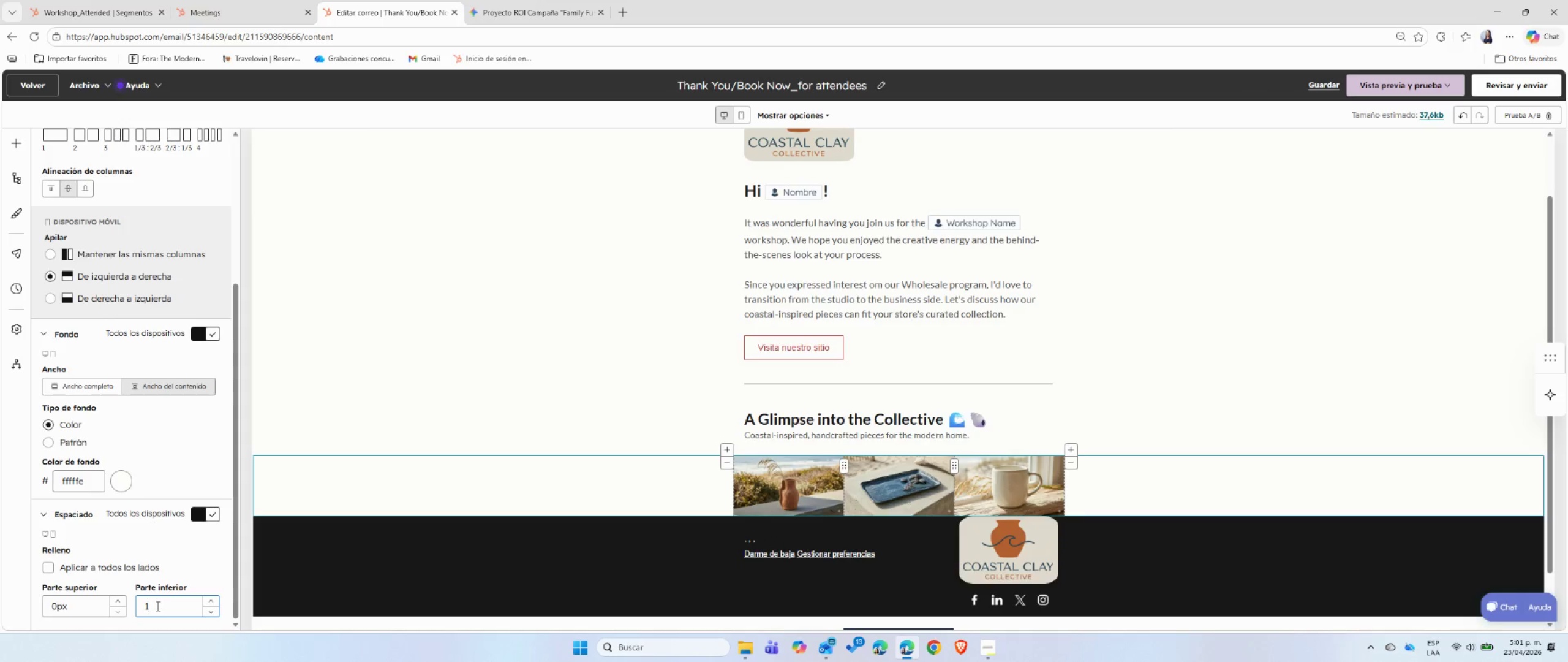 
key(Numpad5)
 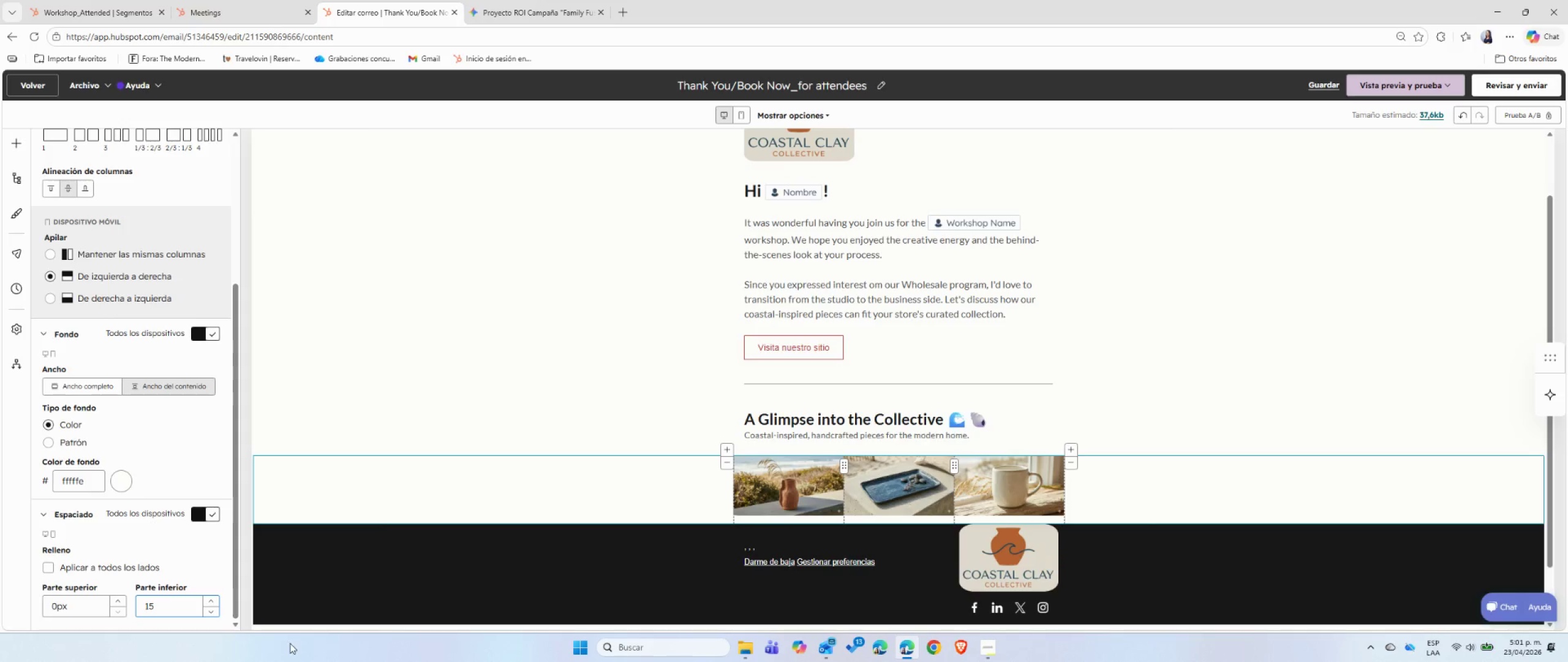 
left_click([513, 582])
 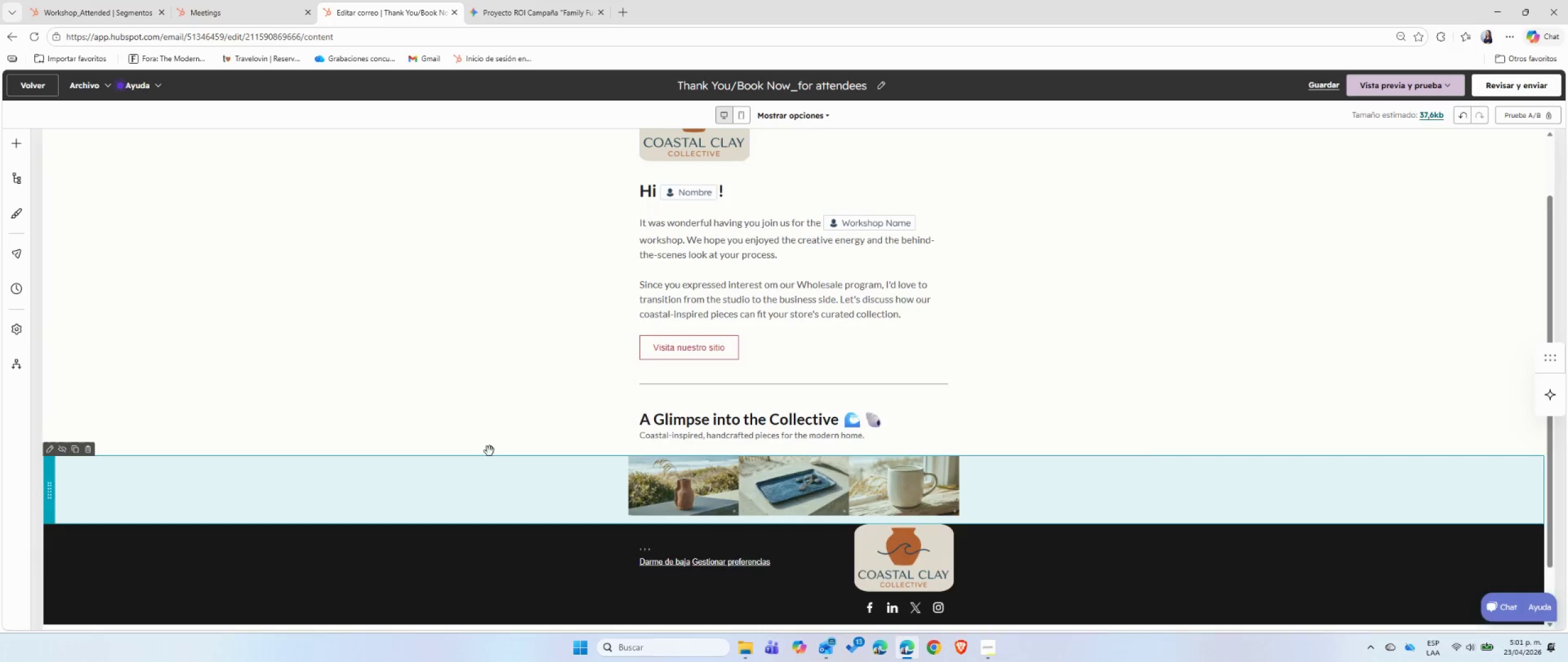 
scroll: coordinate [489, 451], scroll_direction: up, amount: 5.0
 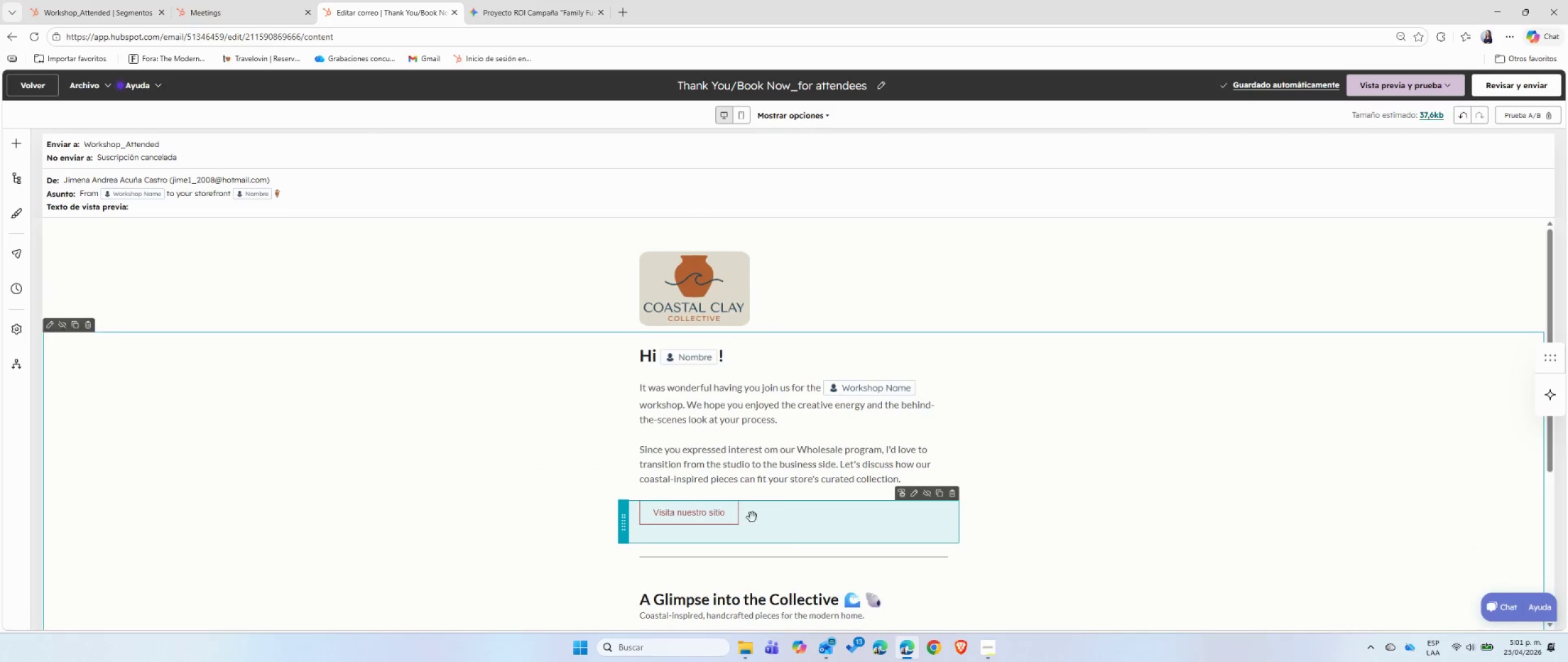 
left_click([715, 515])
 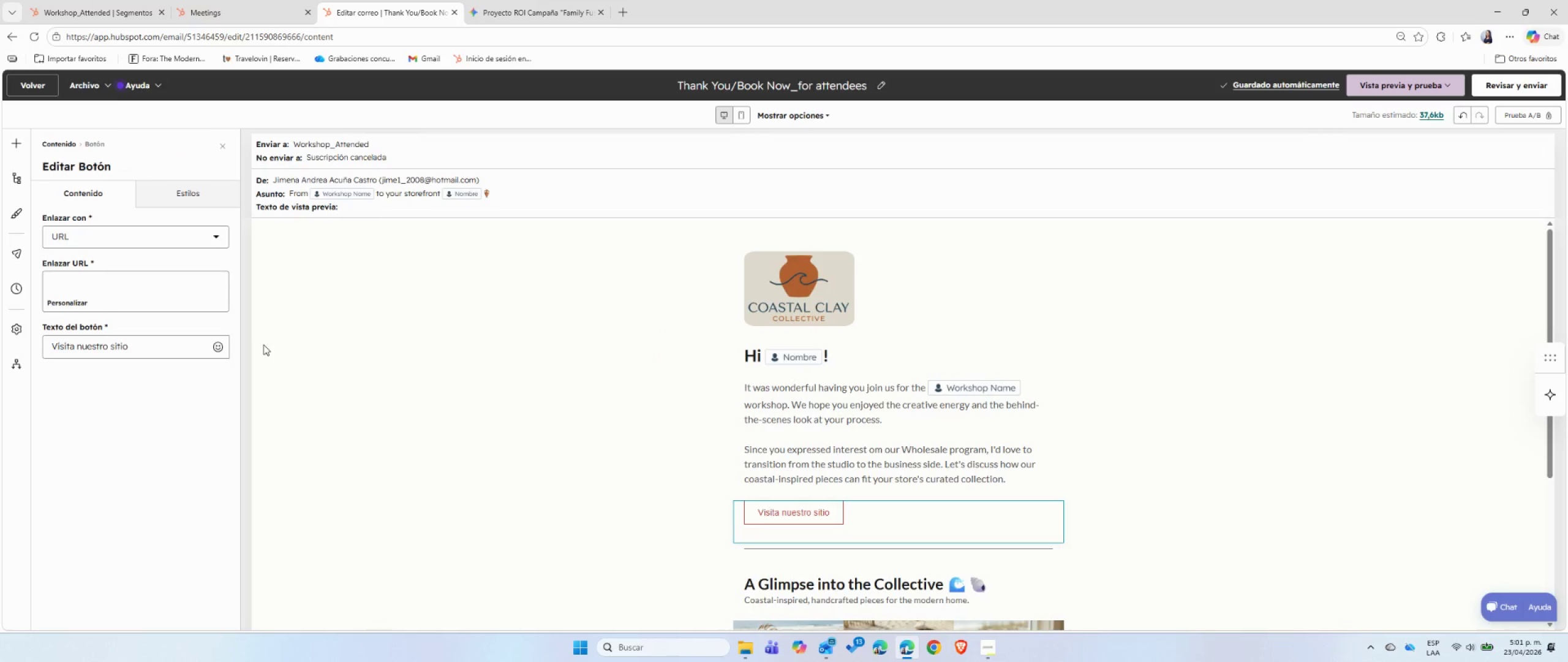 
double_click([125, 343])
 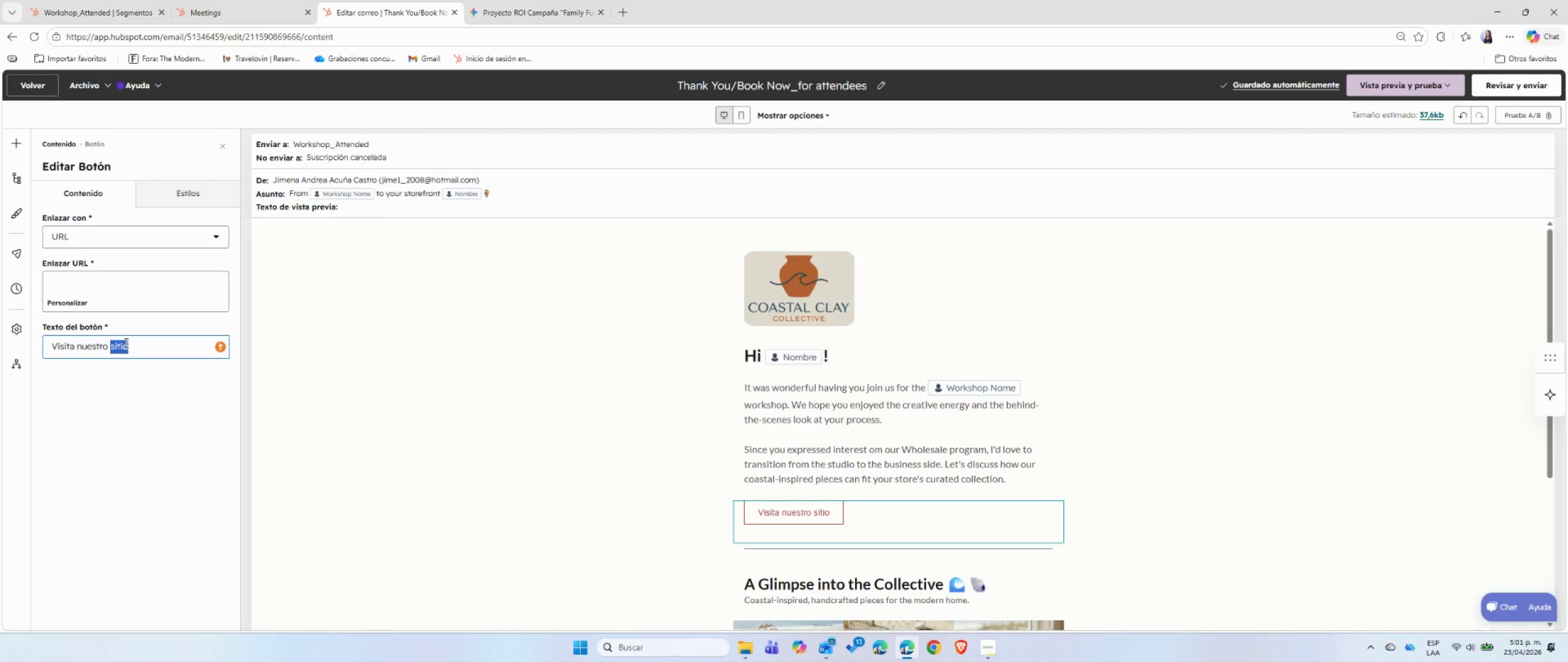 
triple_click([125, 343])
 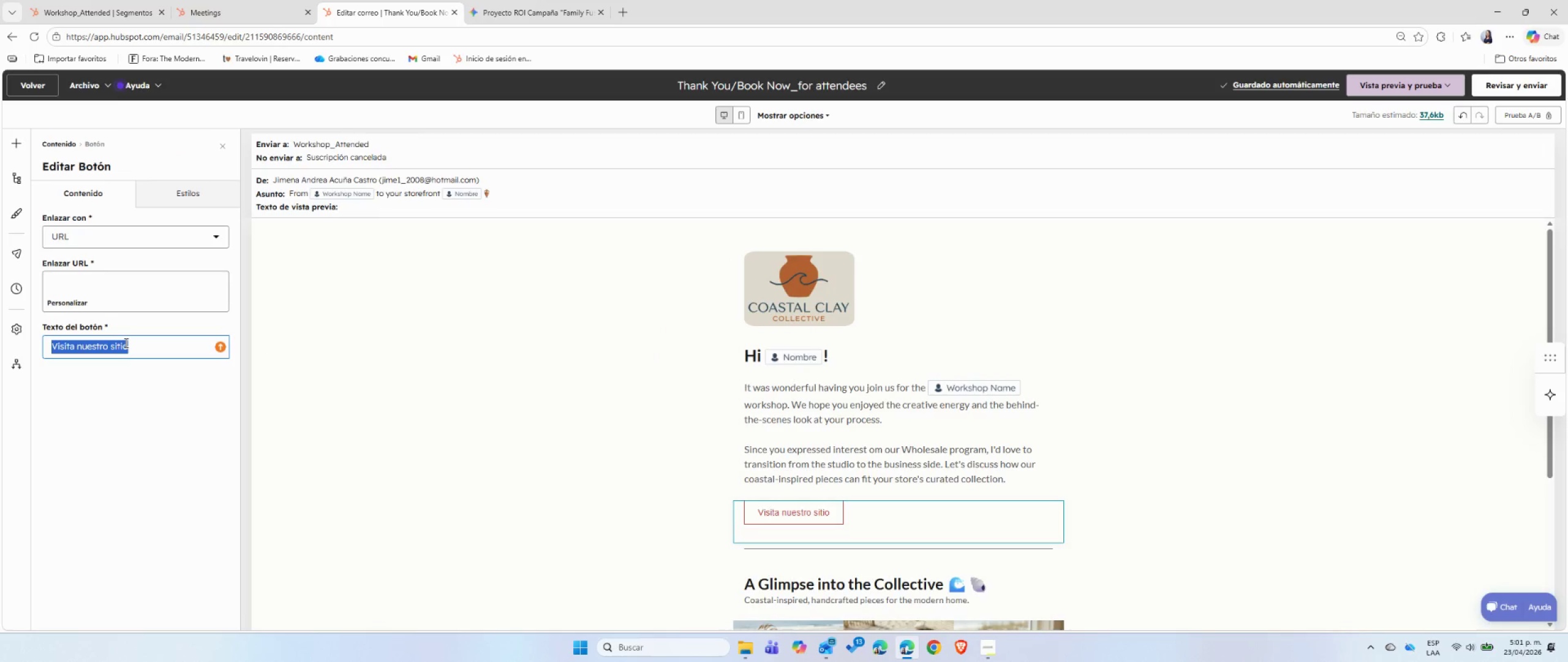 
type(Book your wholesale consultation)
 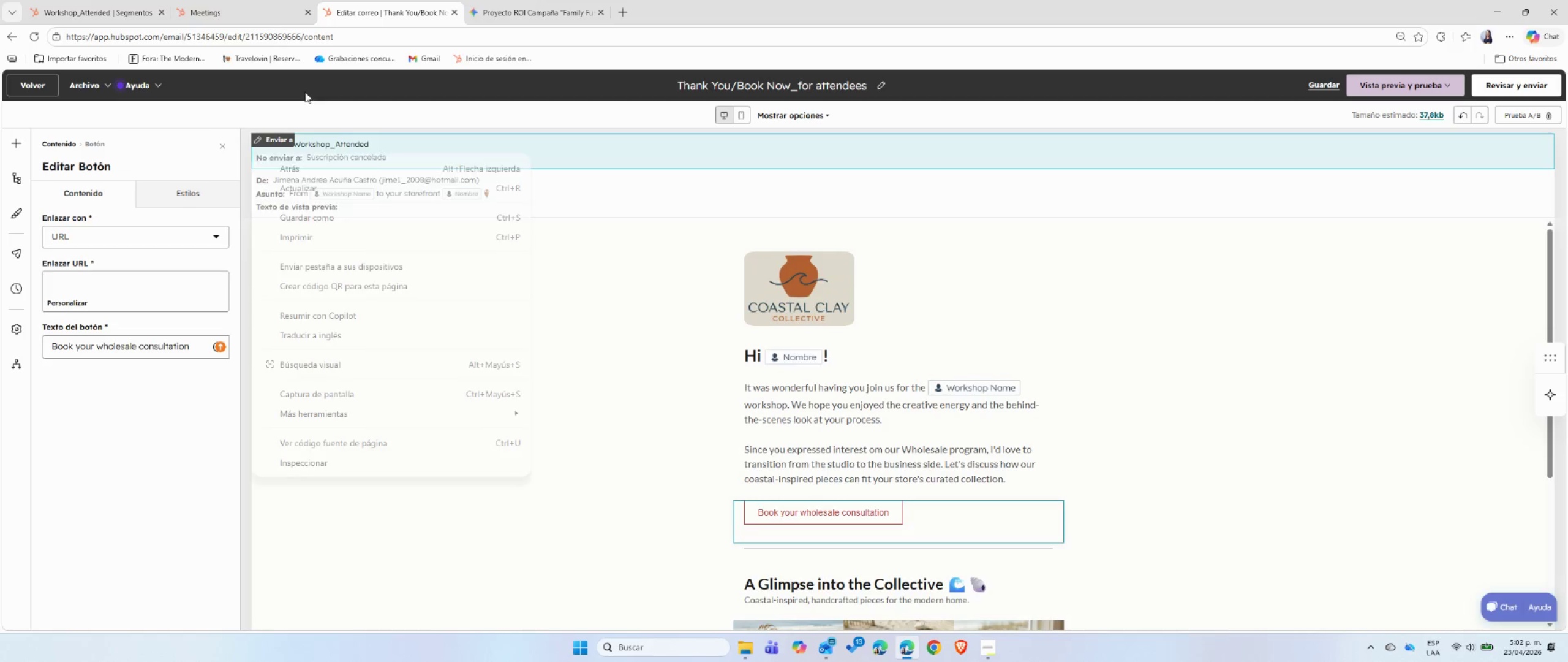 
left_click([244, 0])
 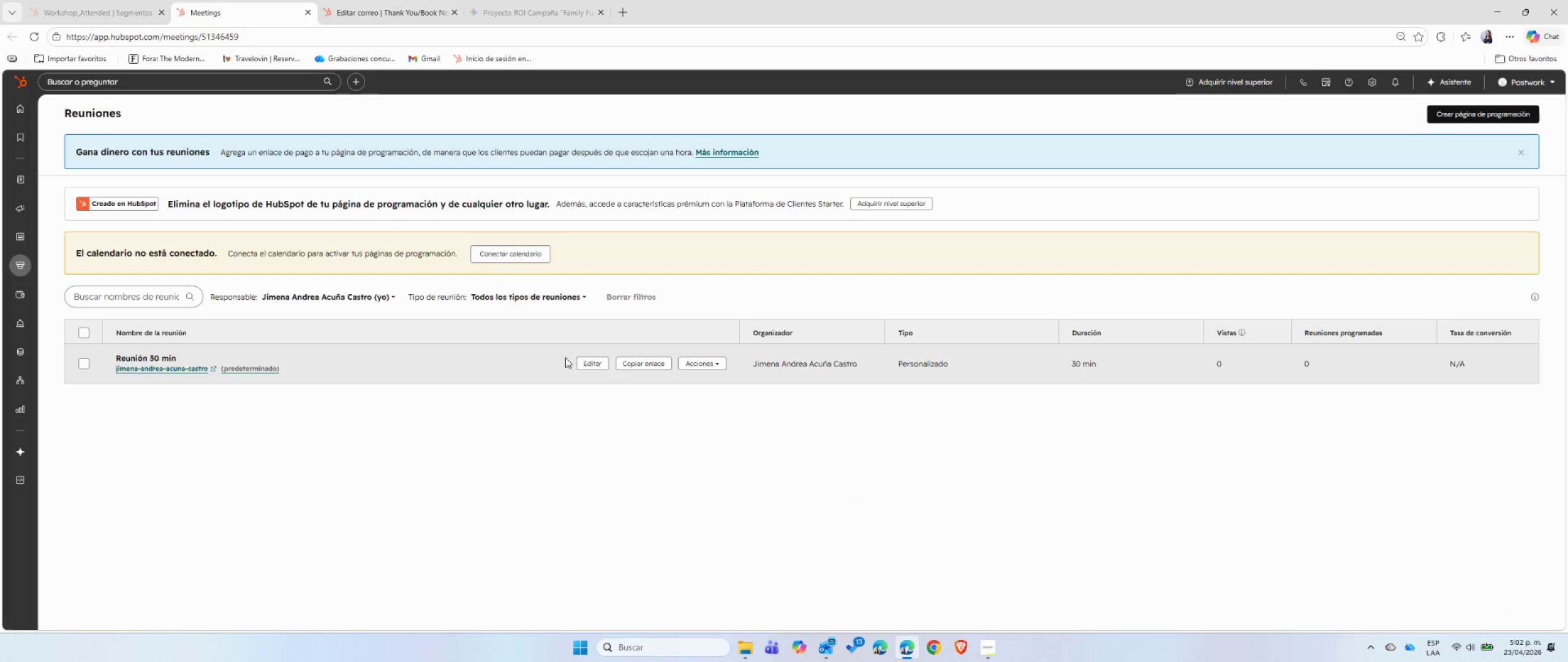 
left_click([651, 362])
 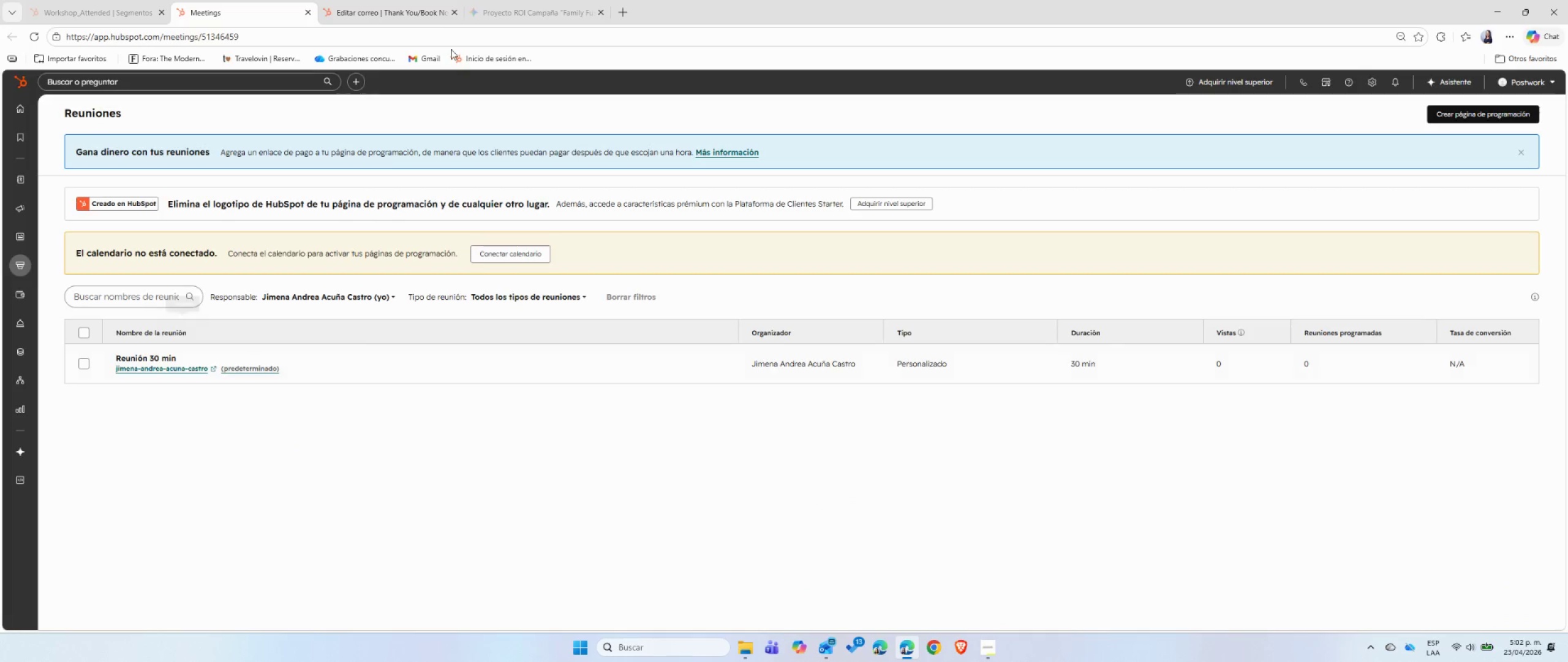 
left_click([417, 15])
 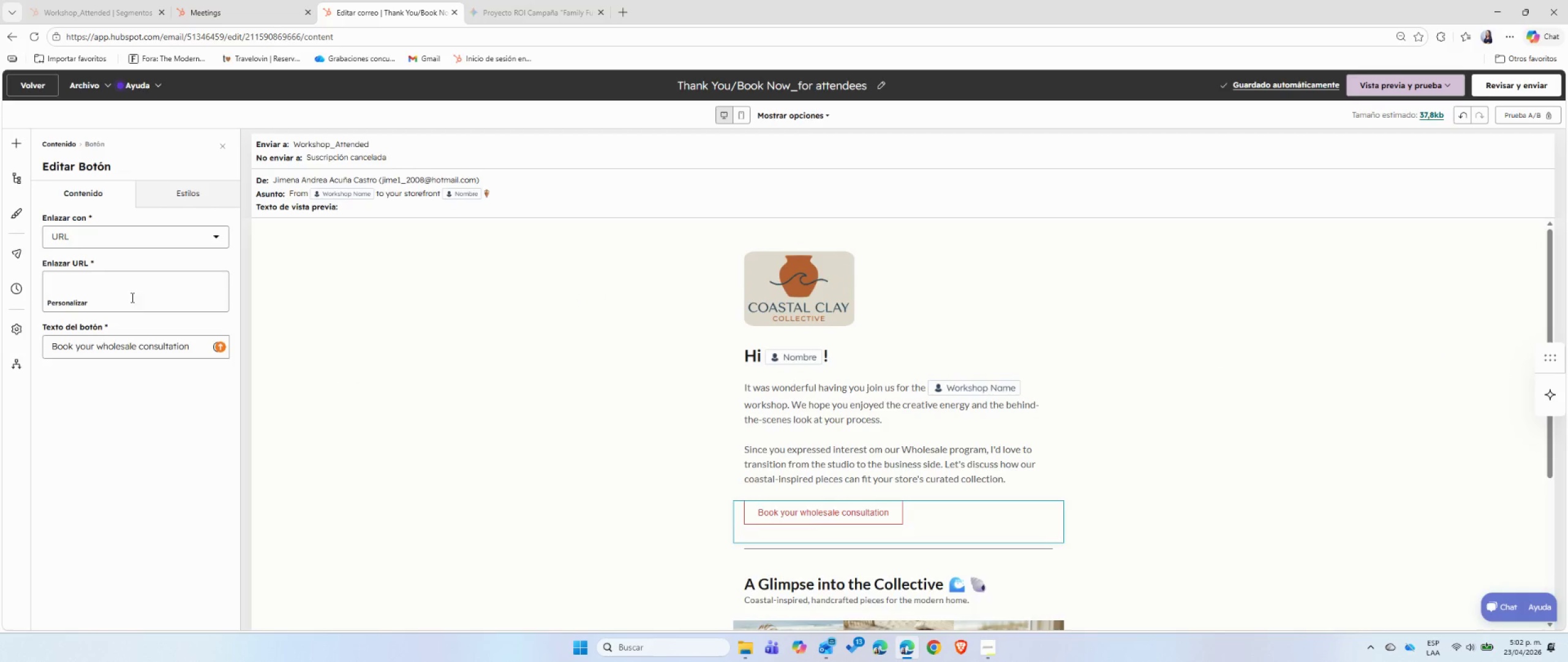 
left_click([116, 284])
 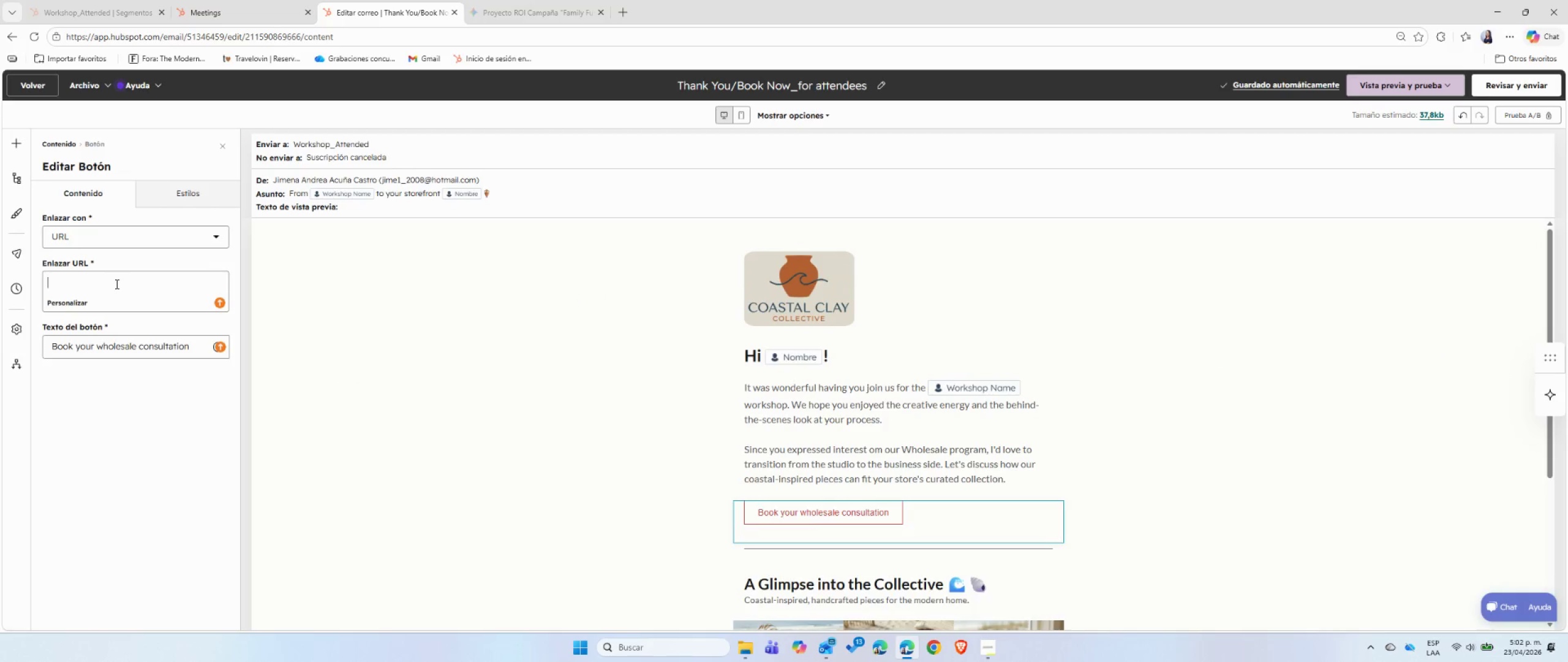 
key(Control+ControlLeft)
 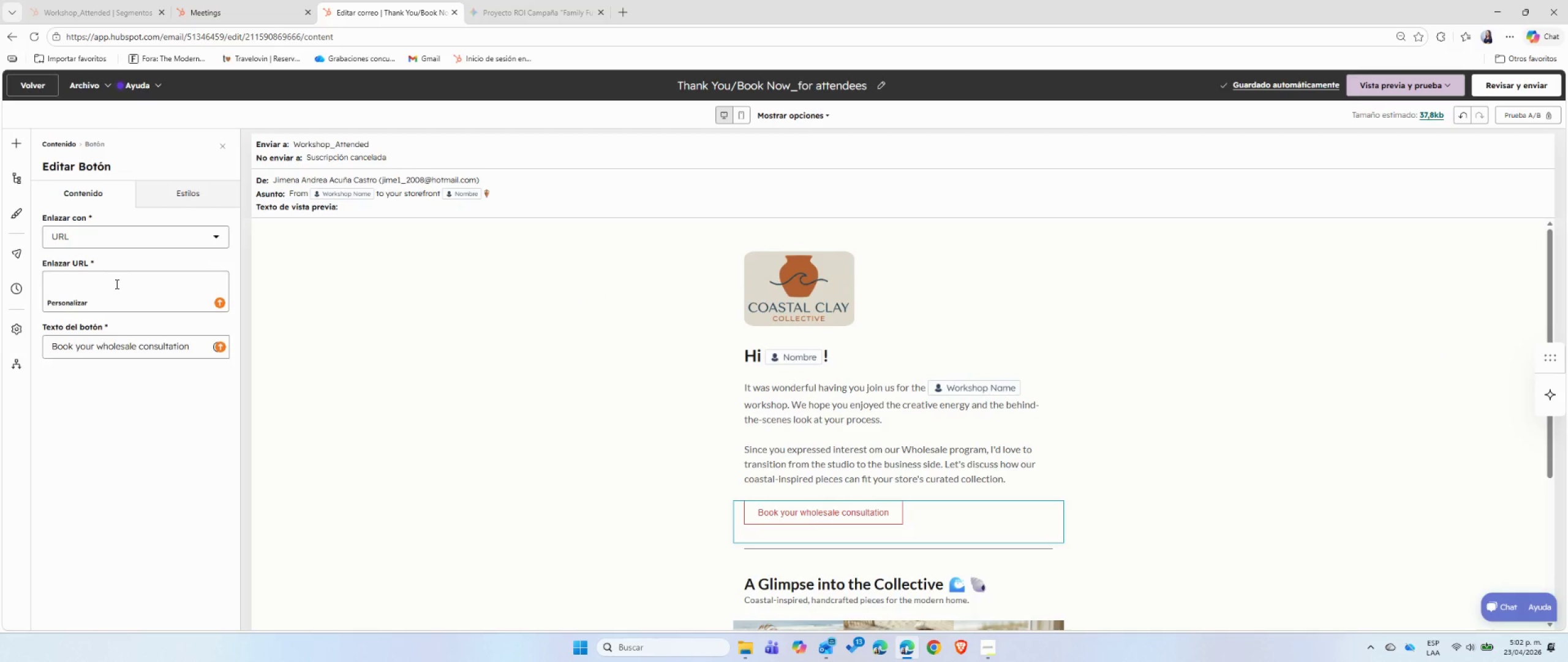 
key(Control+V)
 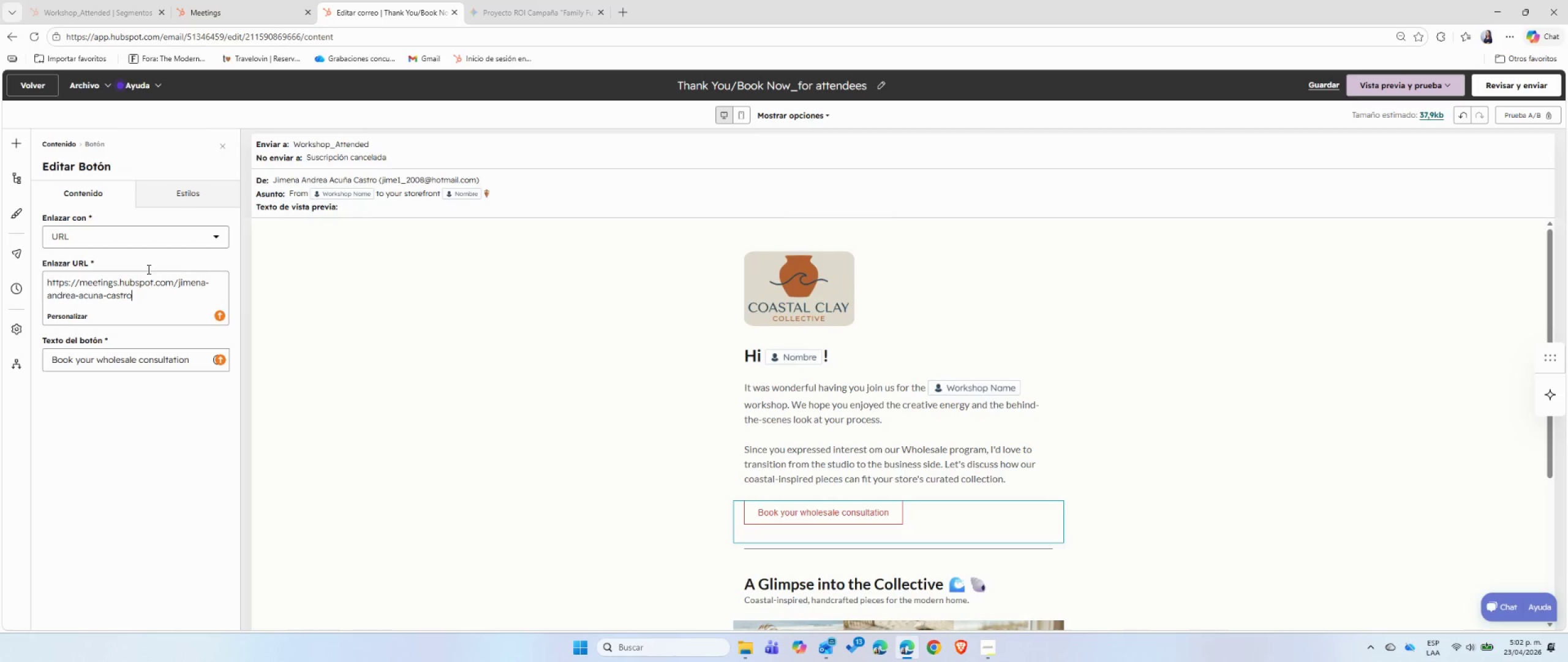 
left_click([217, 232])
 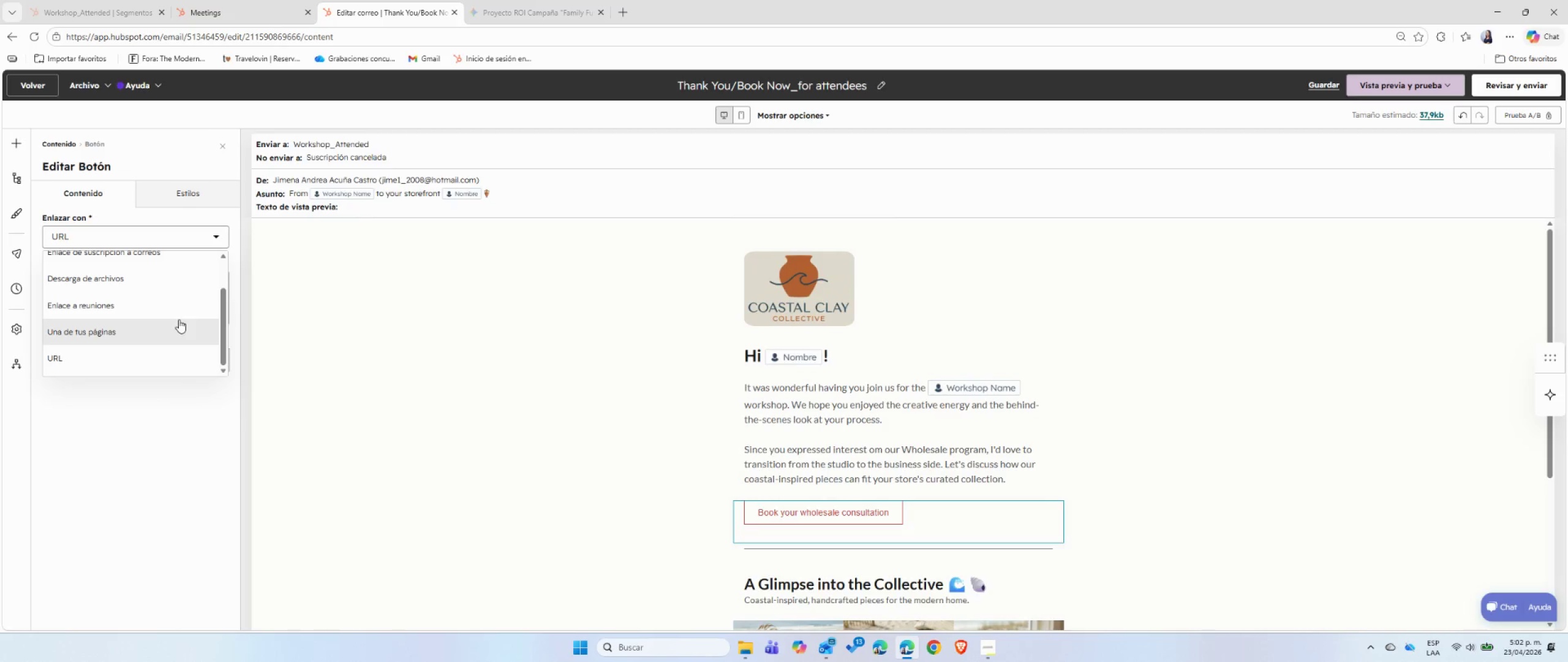 
scroll: coordinate [179, 319], scroll_direction: up, amount: 1.0
 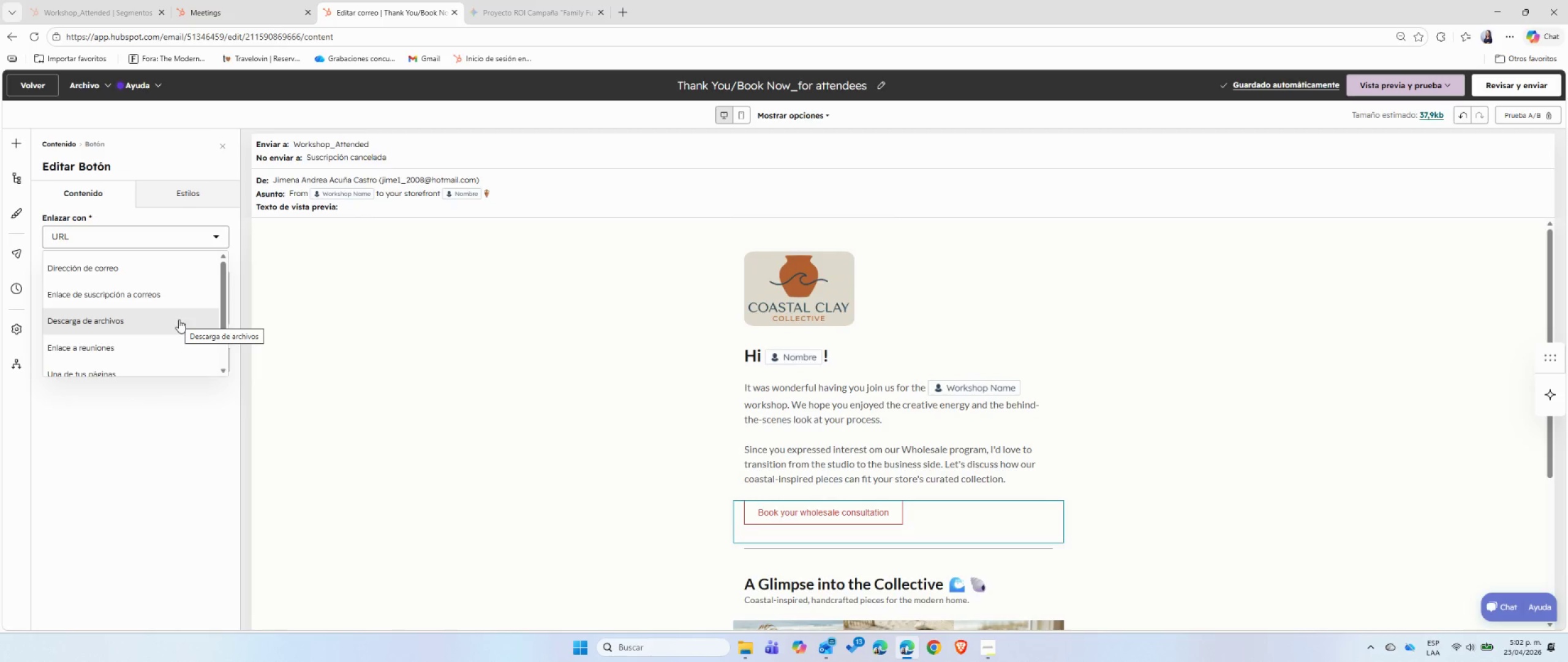 
left_click([102, 343])
 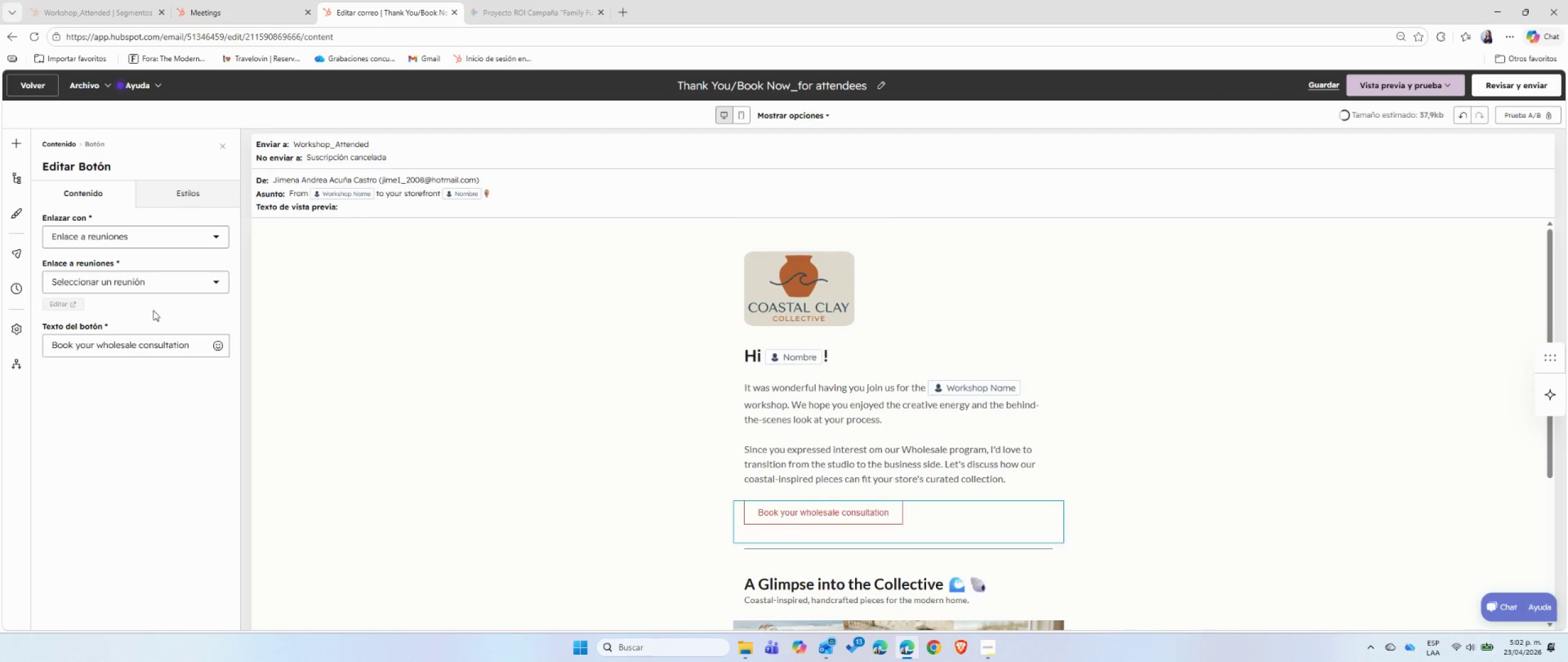 
left_click([150, 290])
 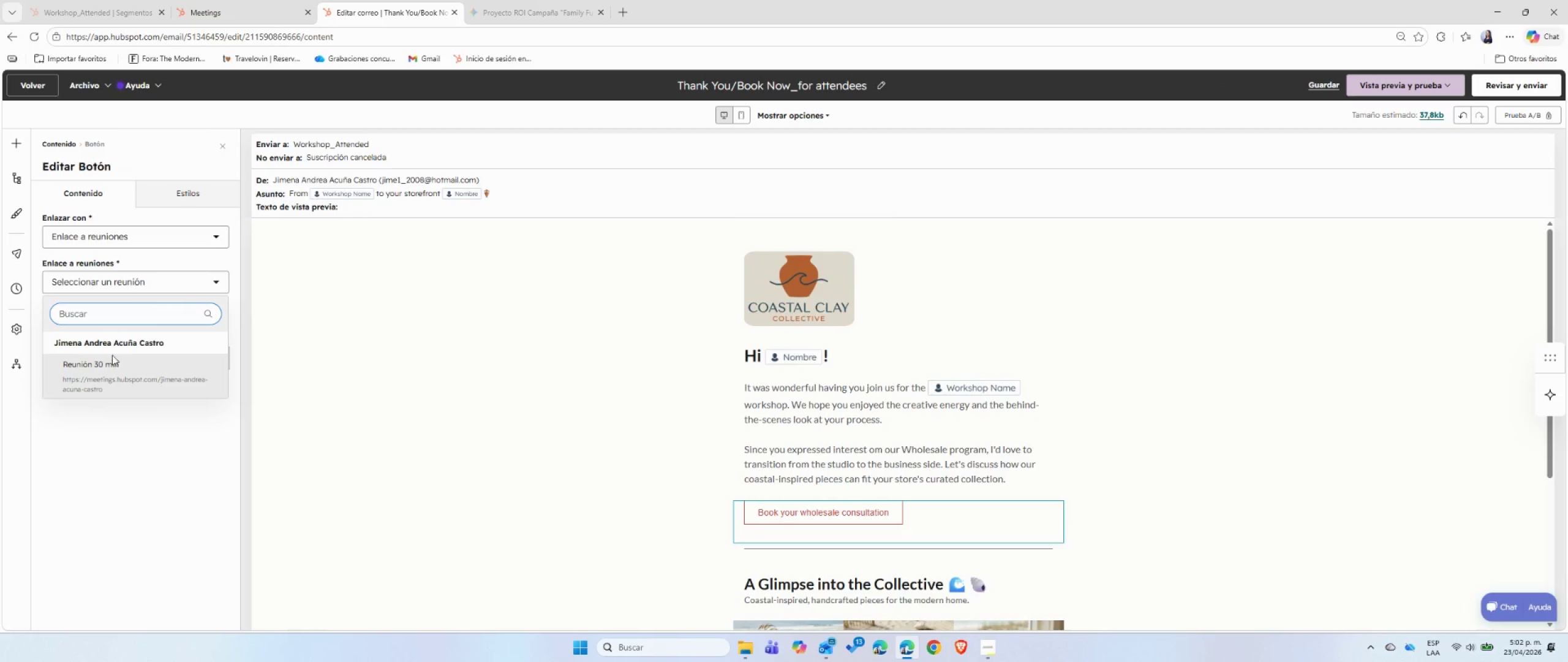 
left_click([108, 367])
 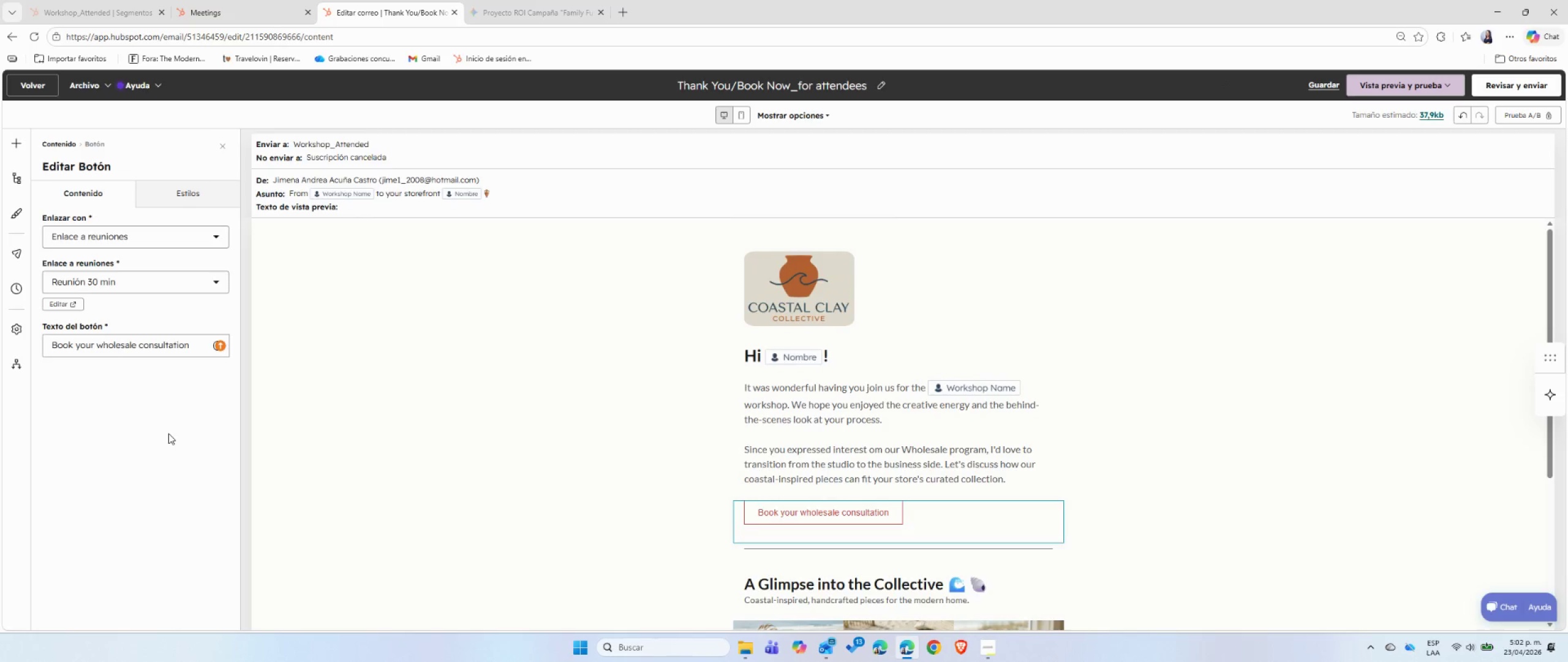 
left_click([168, 433])
 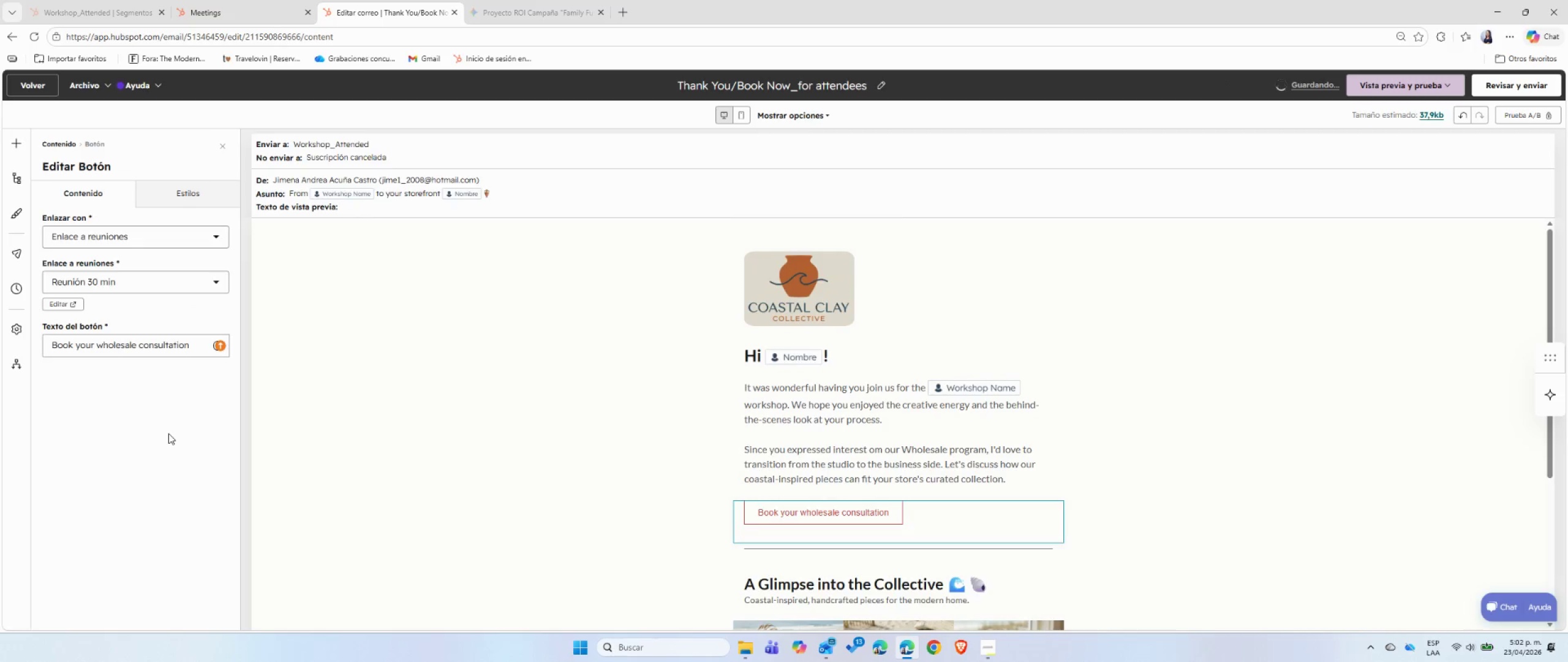 
left_click([422, 460])
 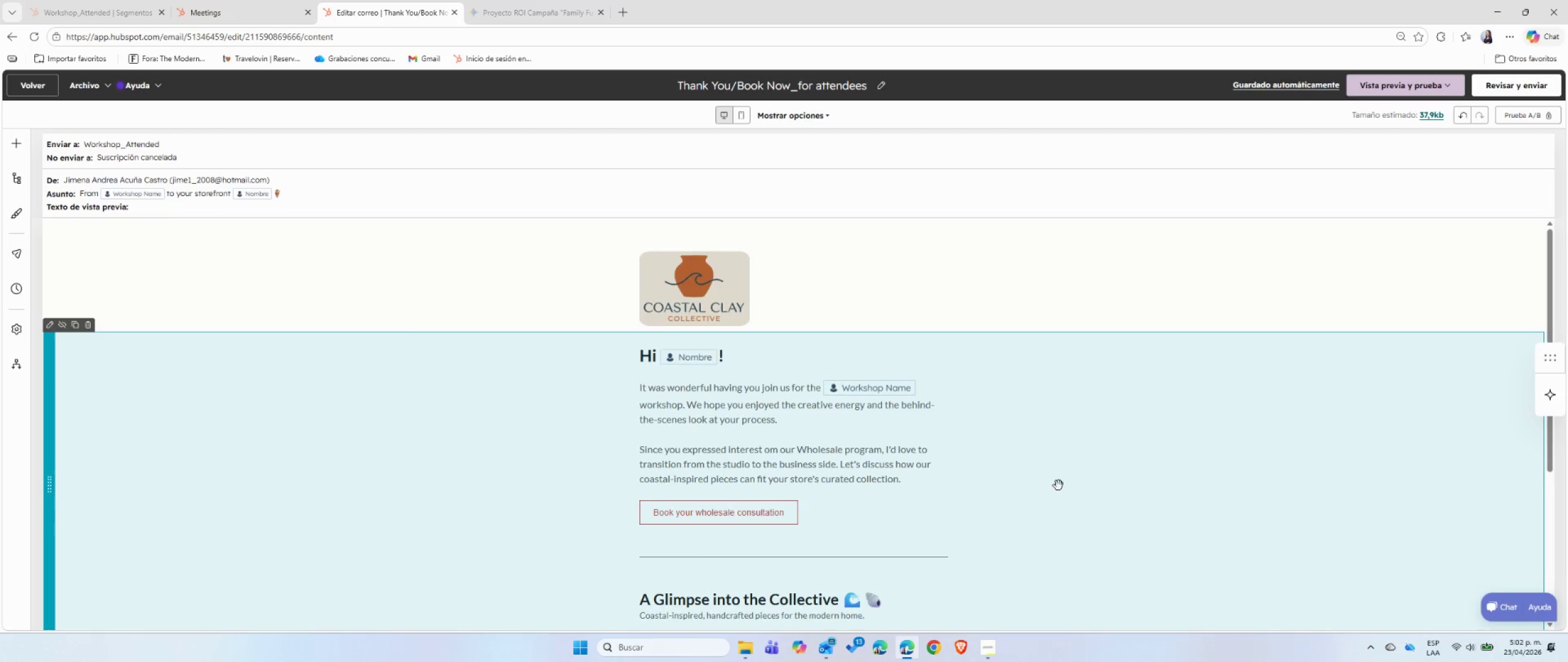 
wait(22.78)
 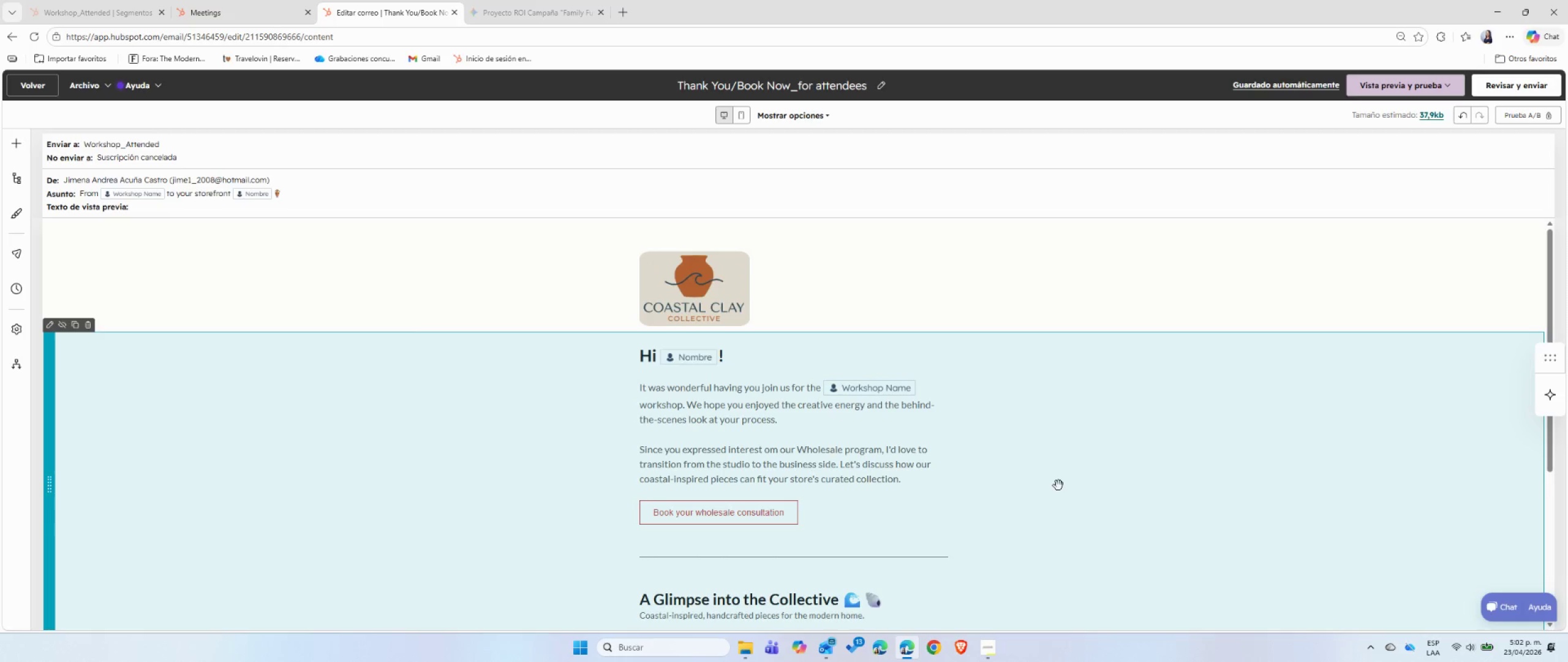 
scroll: coordinate [1058, 485], scroll_direction: down, amount: 1.0
 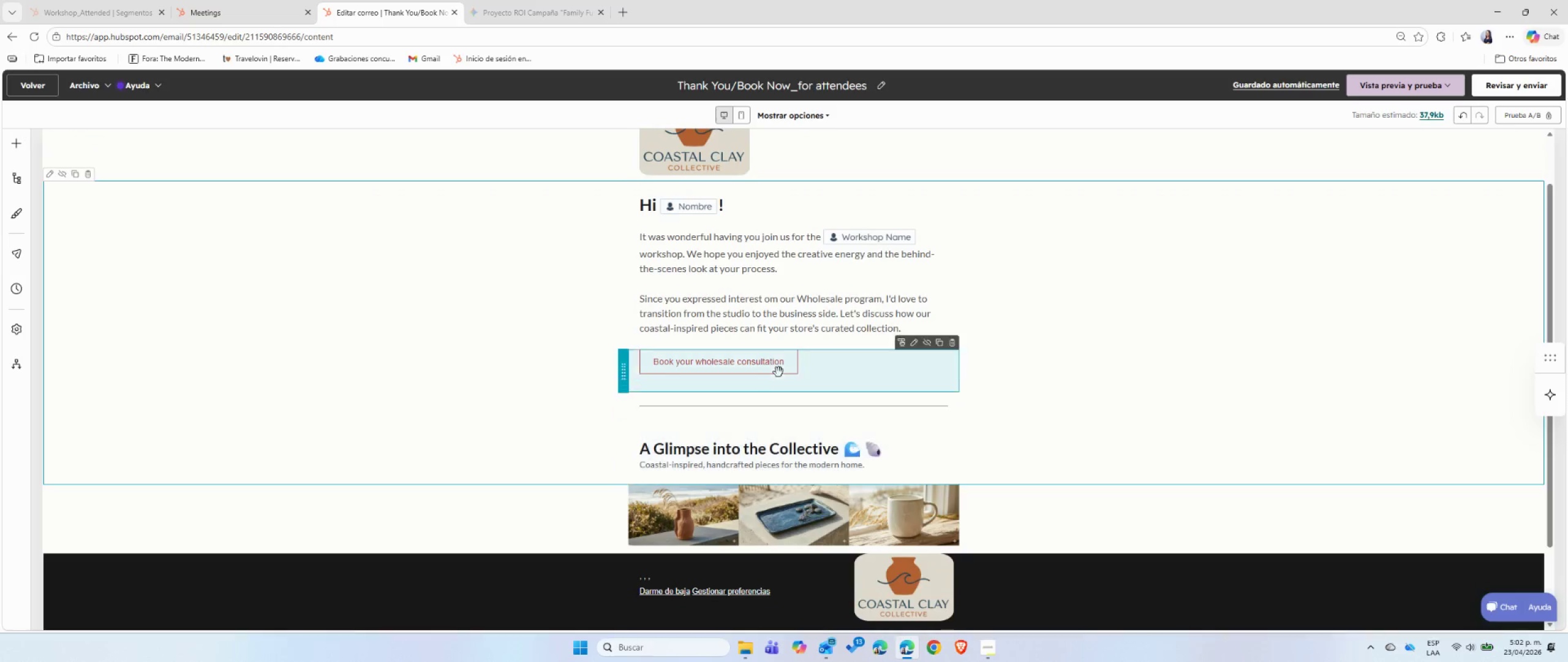 
left_click([780, 370])
 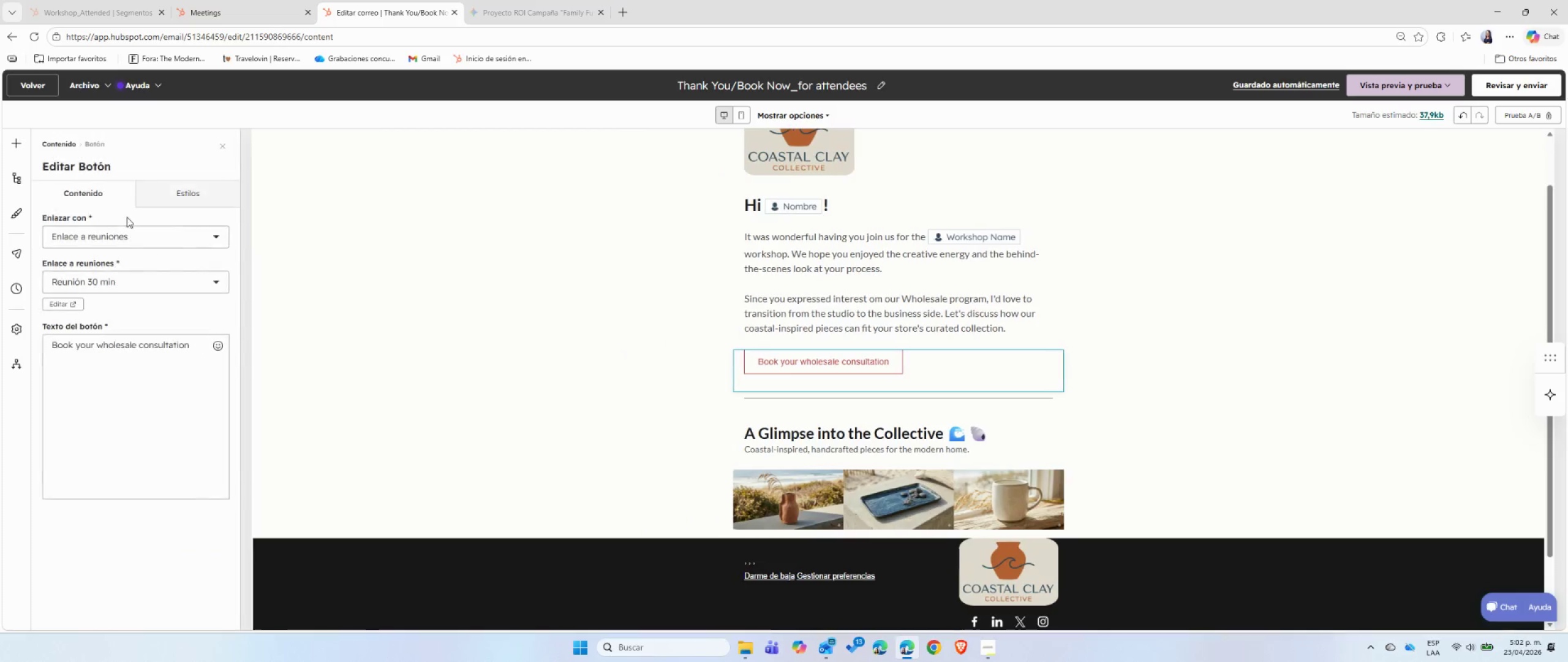 
left_click([173, 194])
 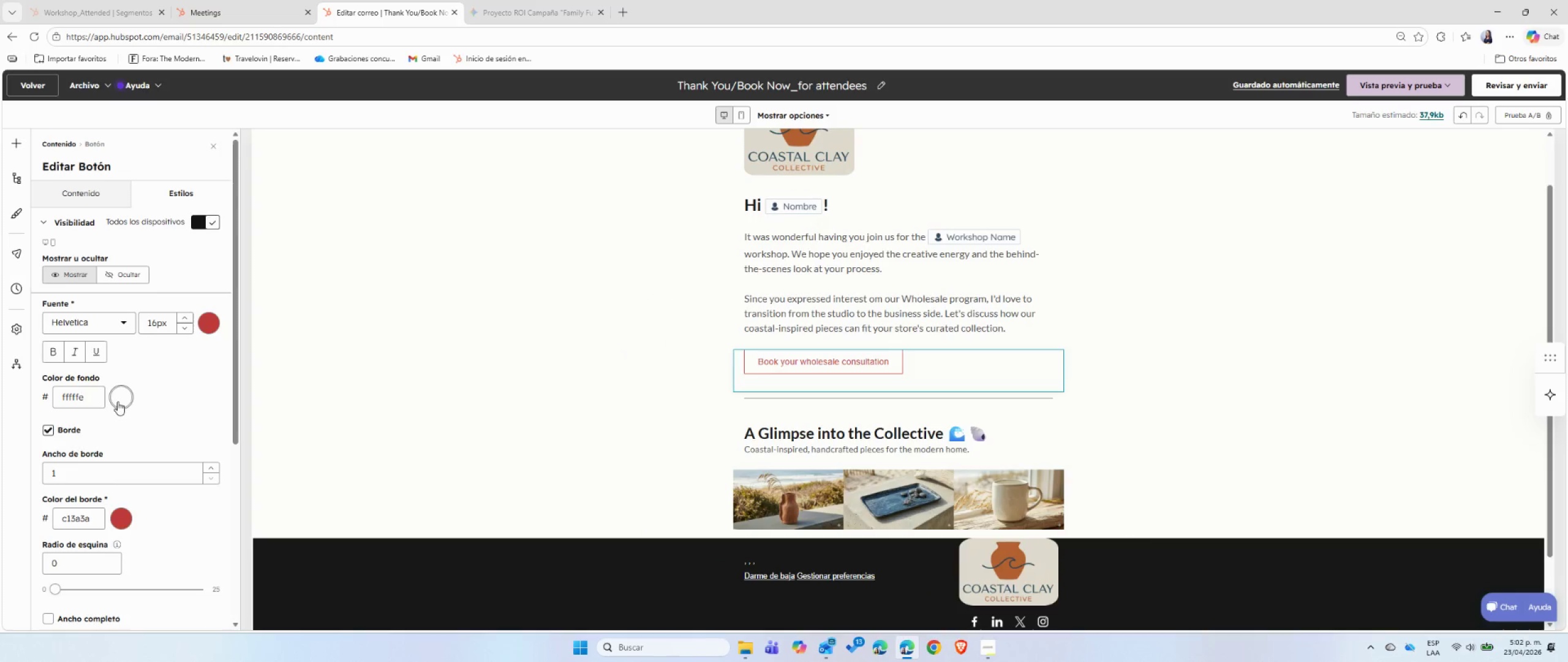 
wait(6.86)
 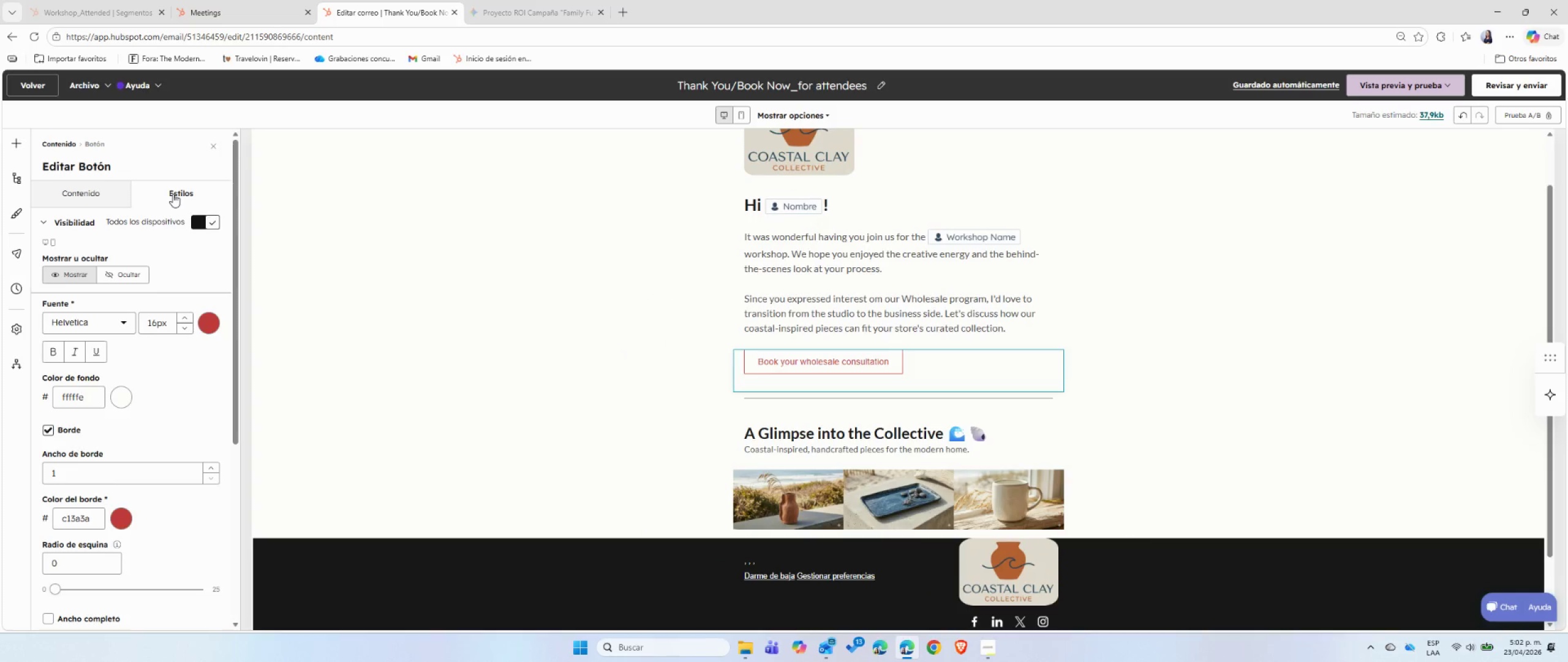 
left_click([123, 397])
 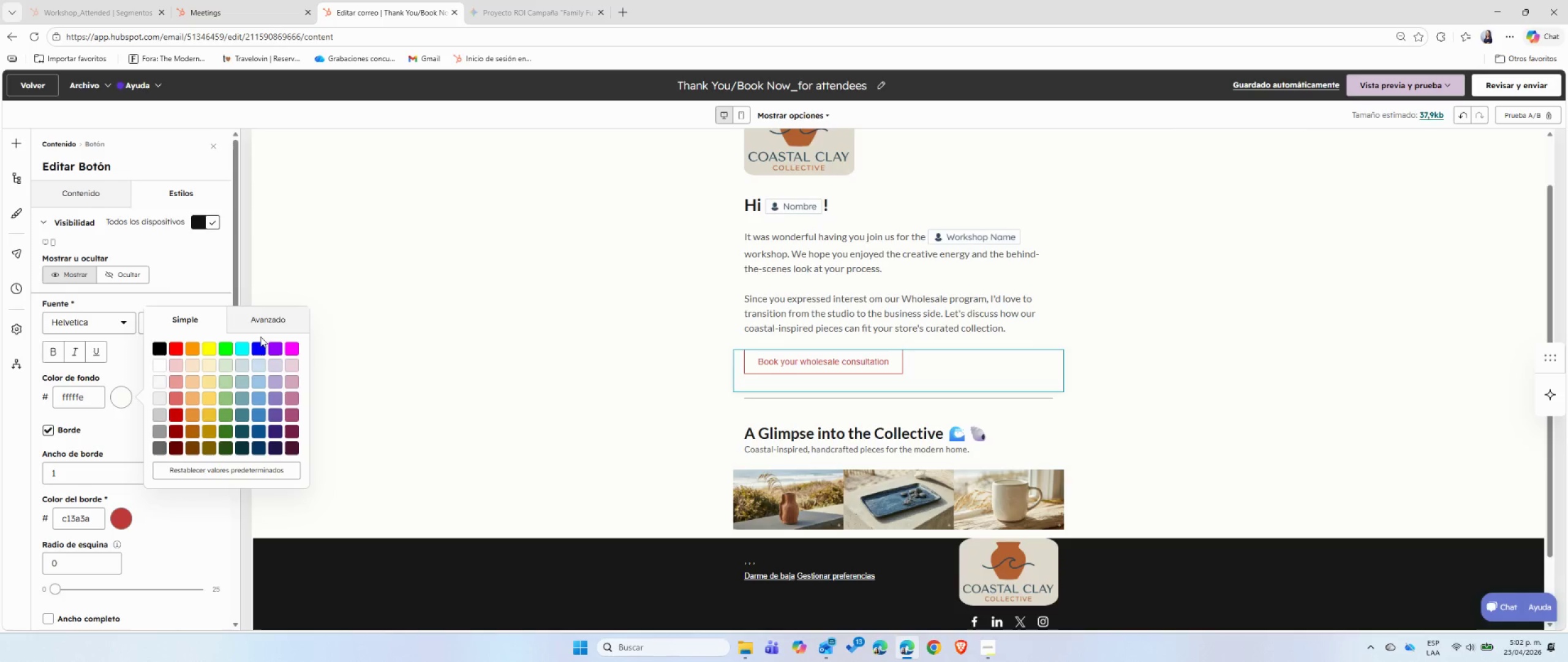 
left_click([266, 318])
 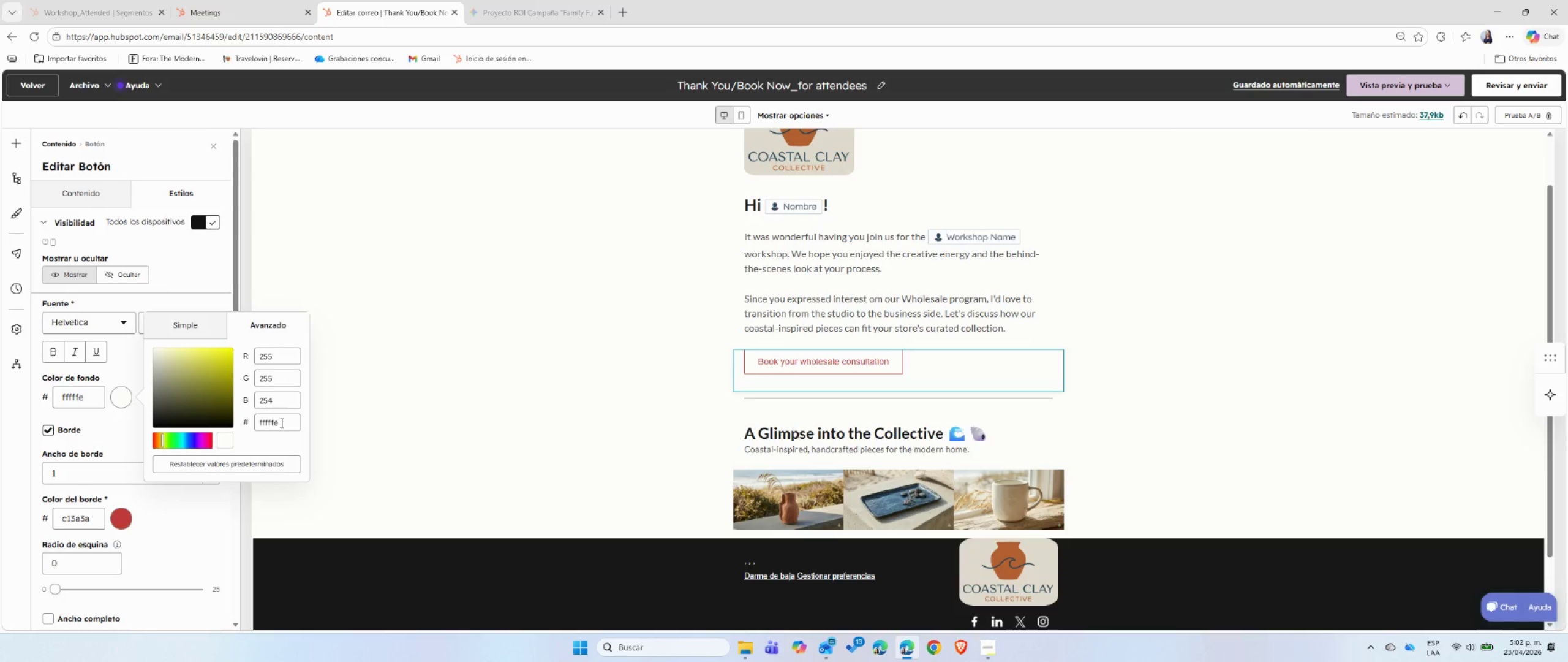 
double_click([279, 425])
 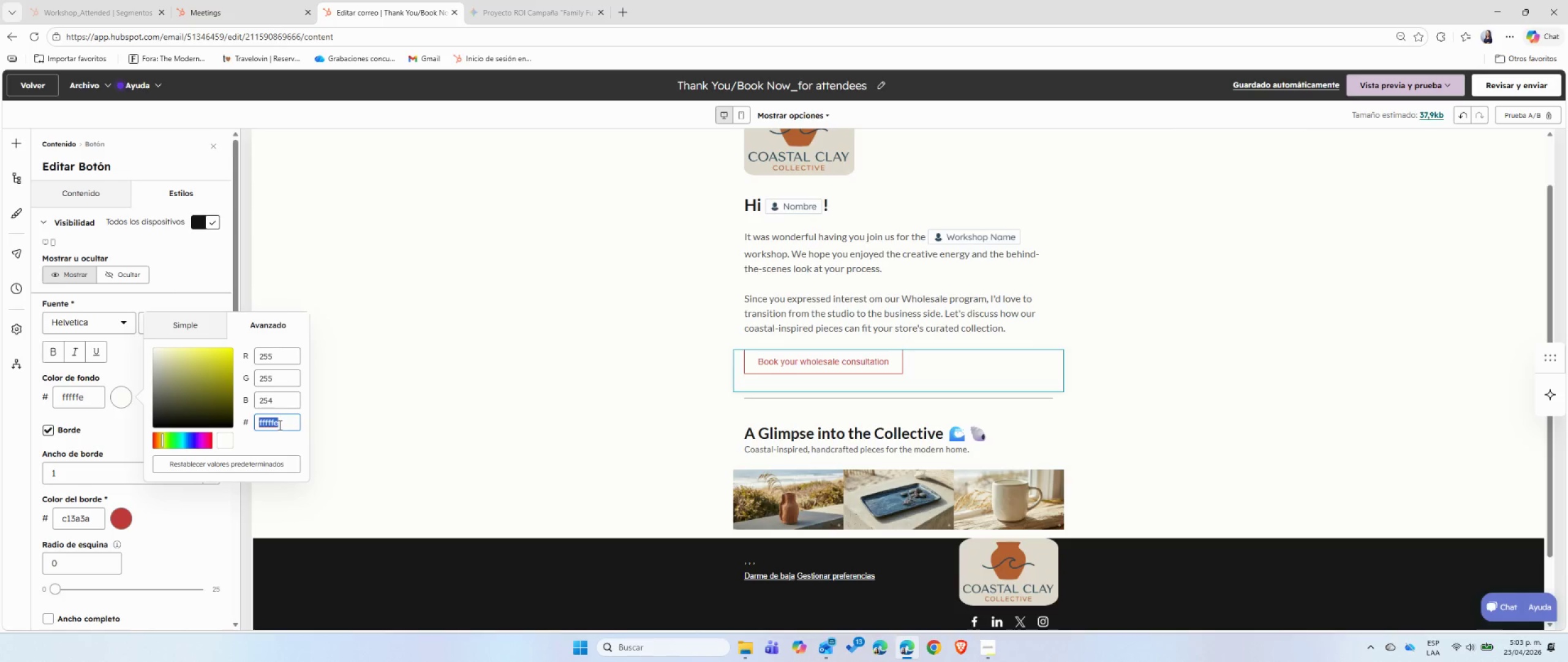 
key(Numpad0)
 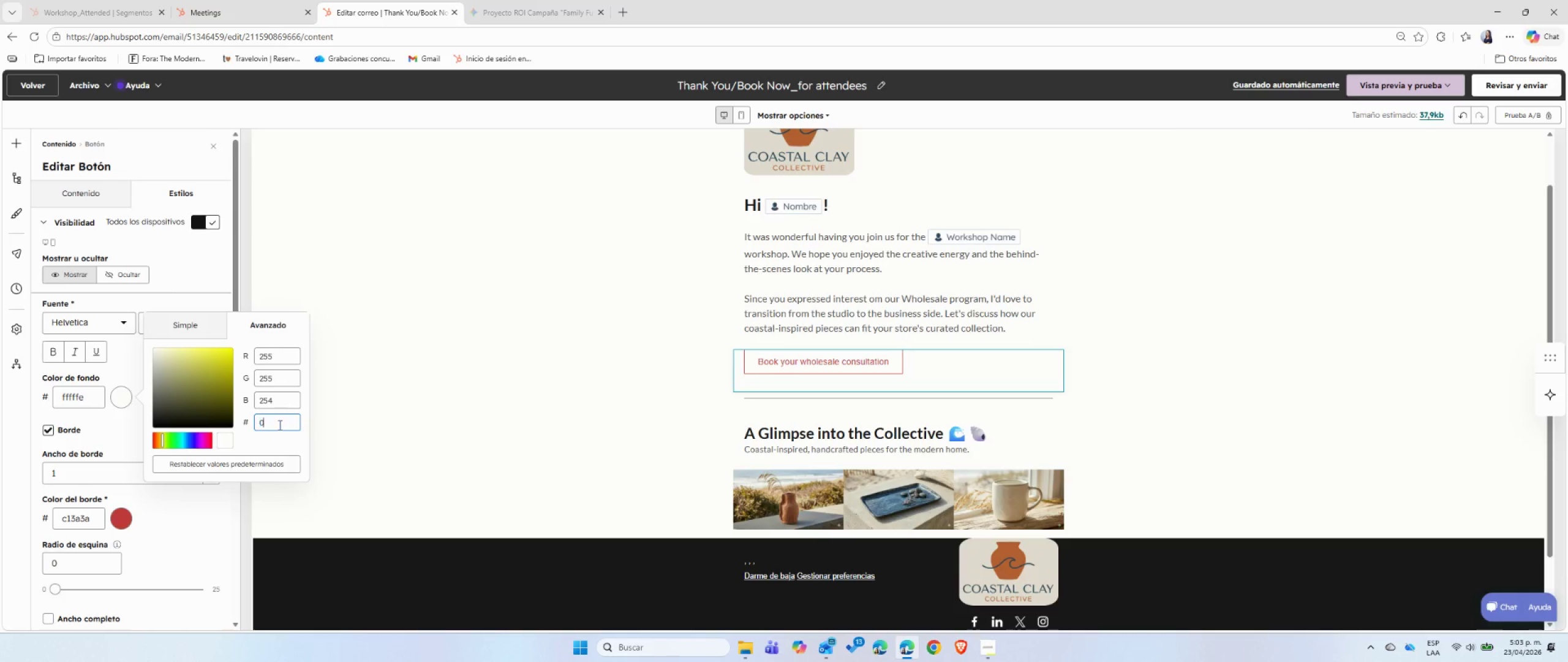 
key(Numpad0)
 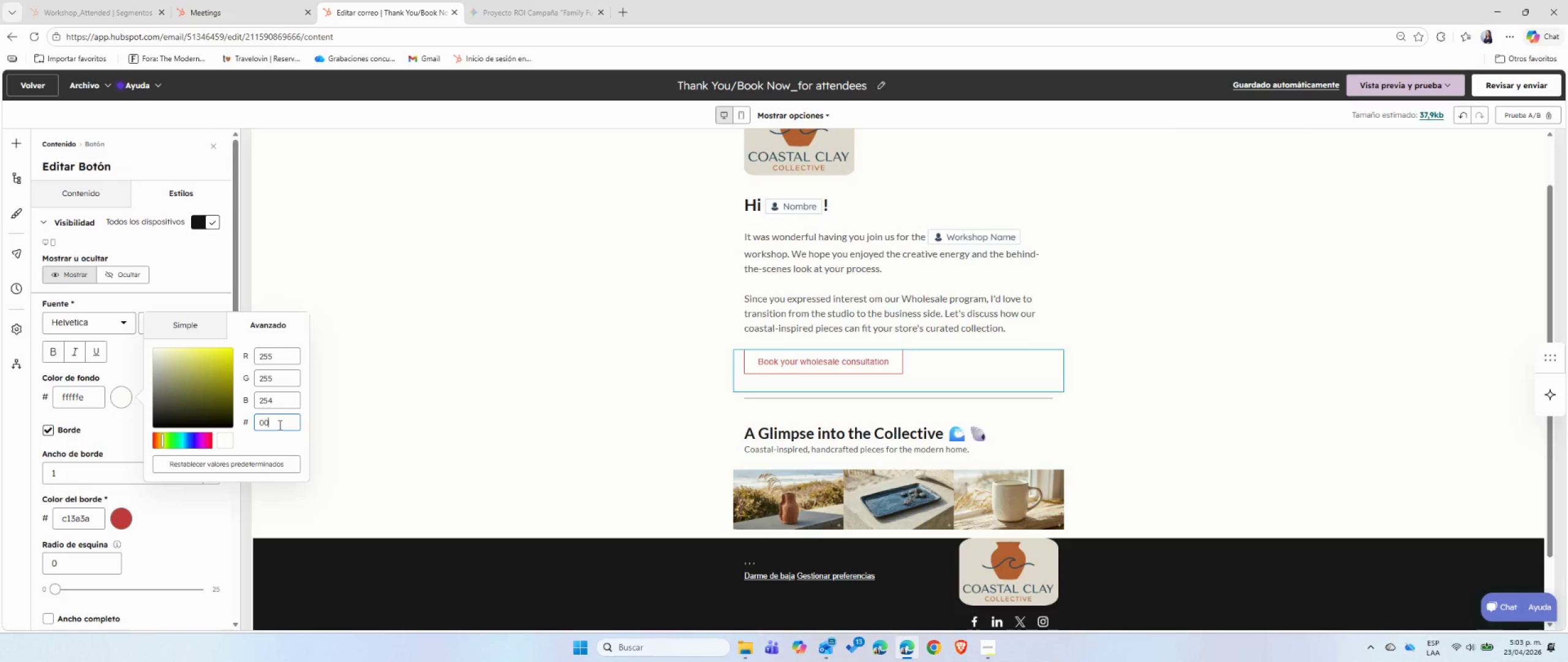 
key(Numpad3)
 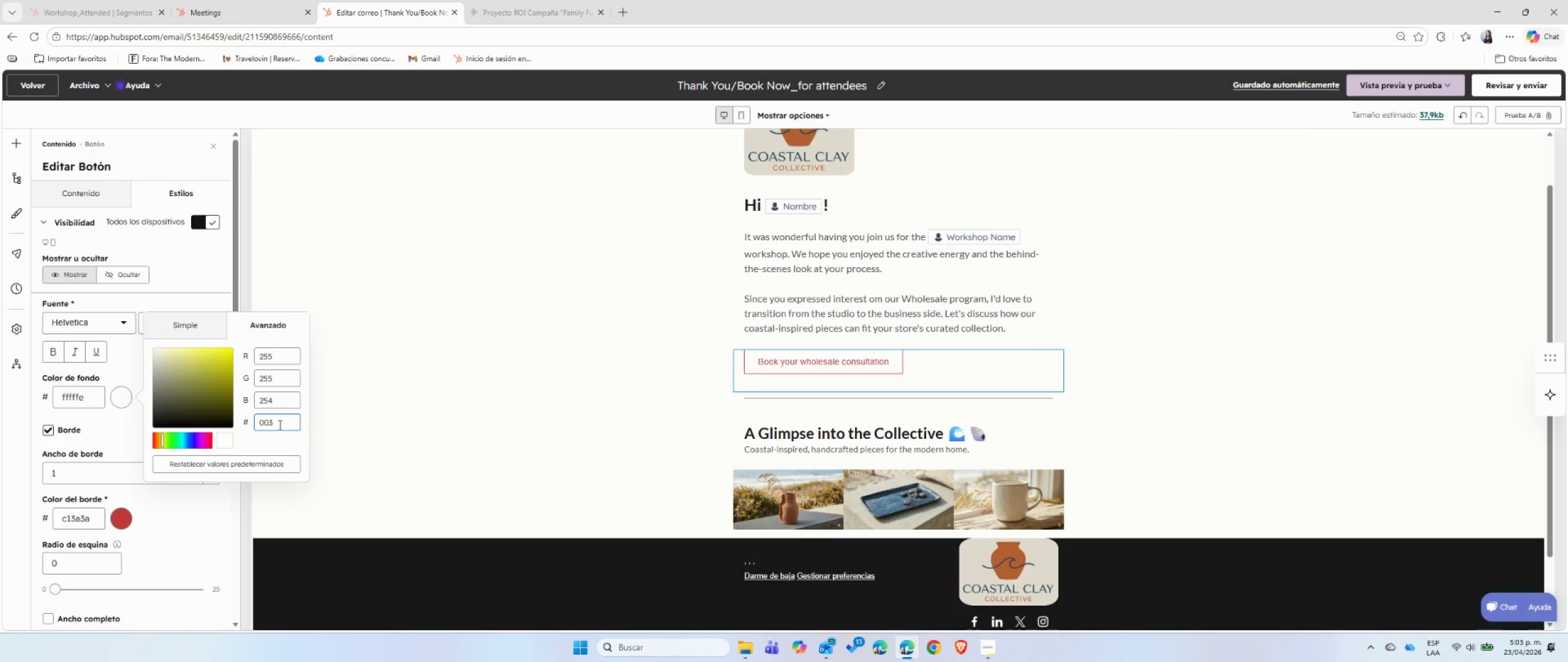 
key(CapsLock)
 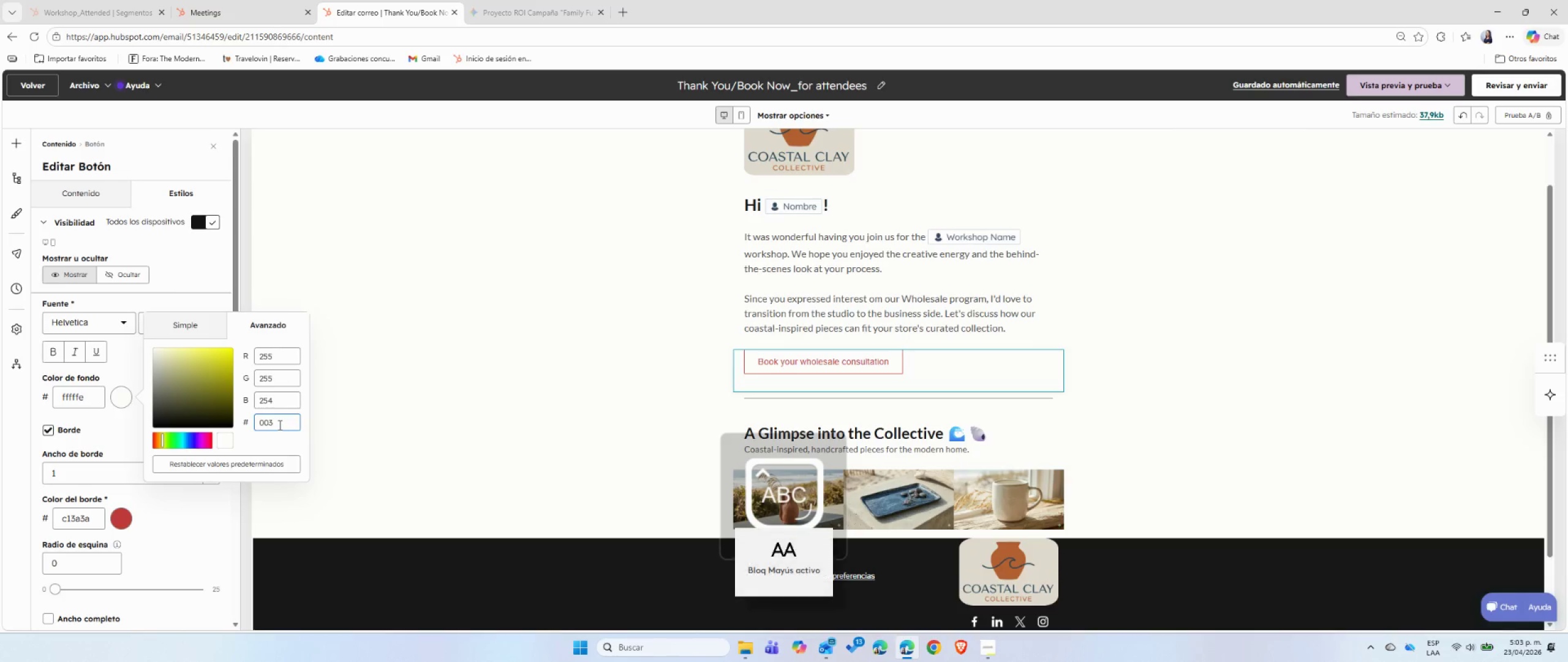 
key(C)
 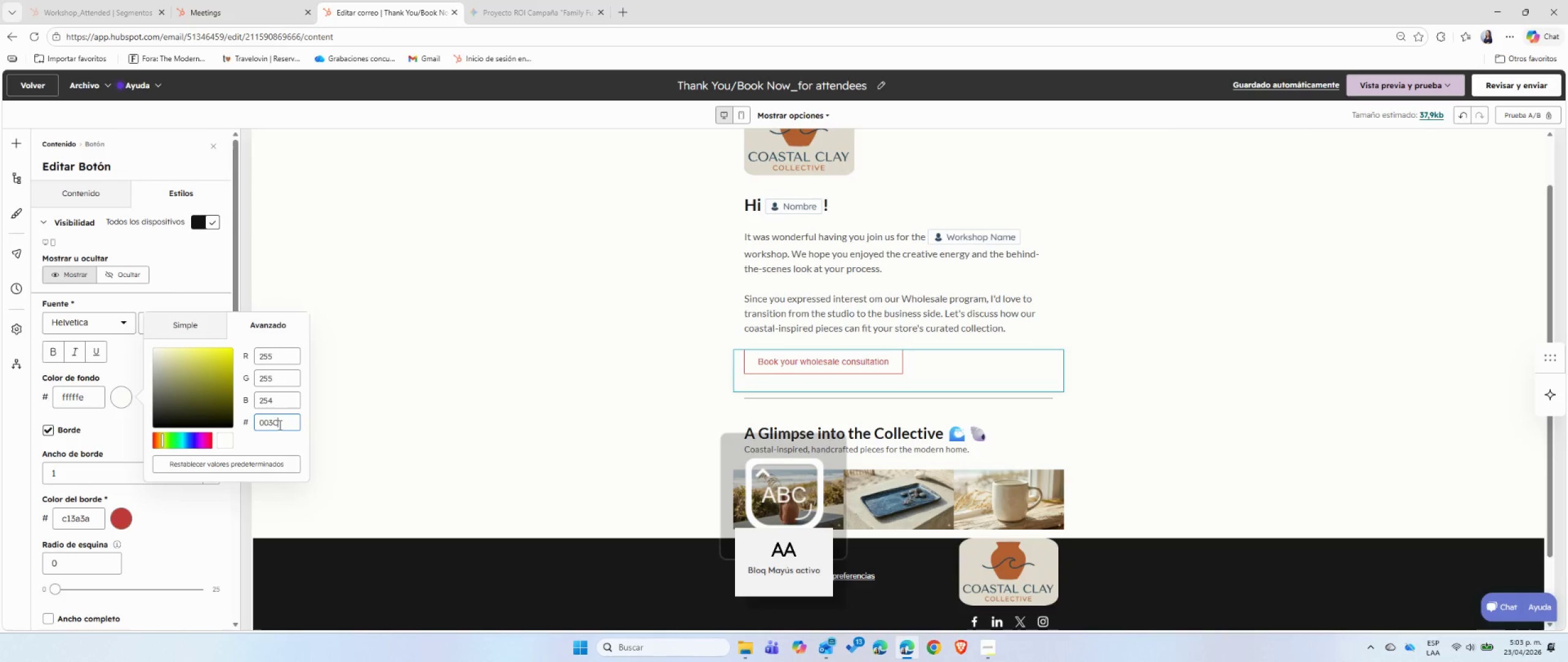 
key(Numpad7)
 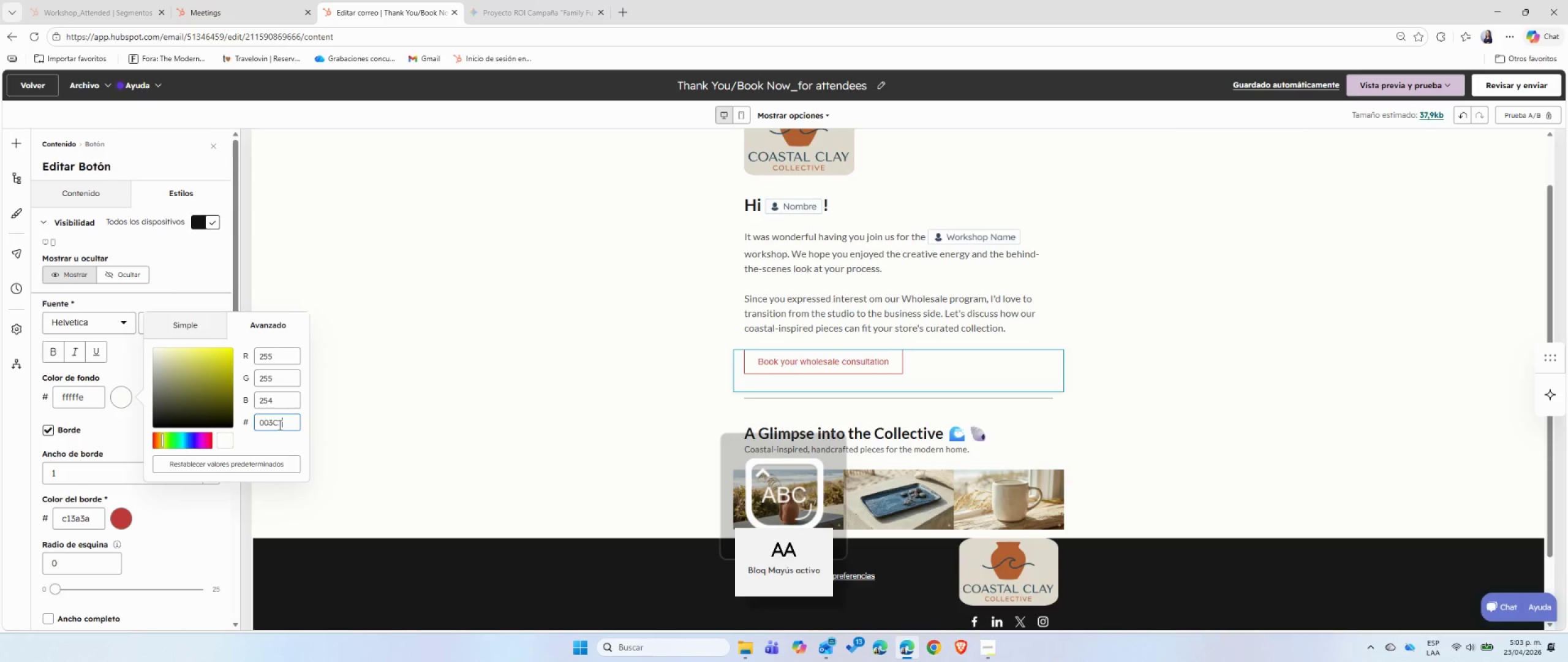 
key(Numpad1)
 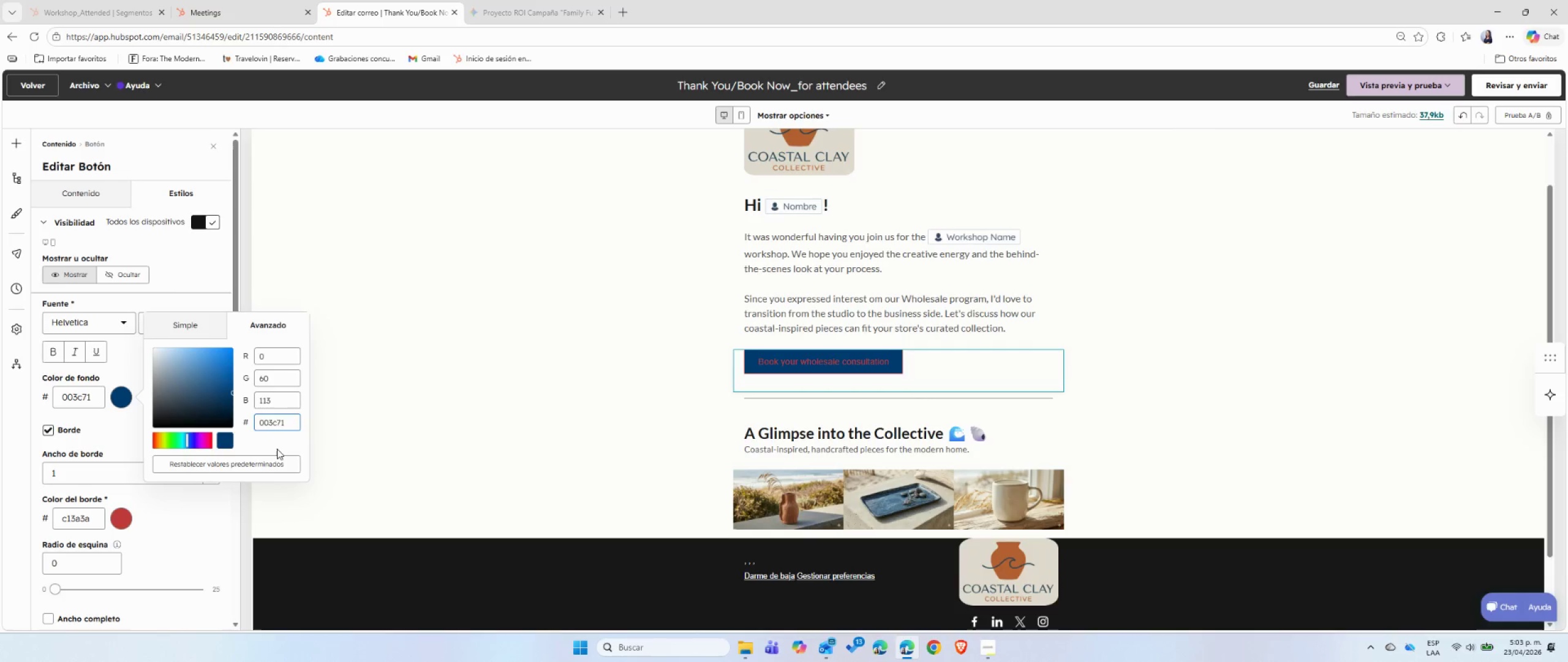 
left_click([277, 449])
 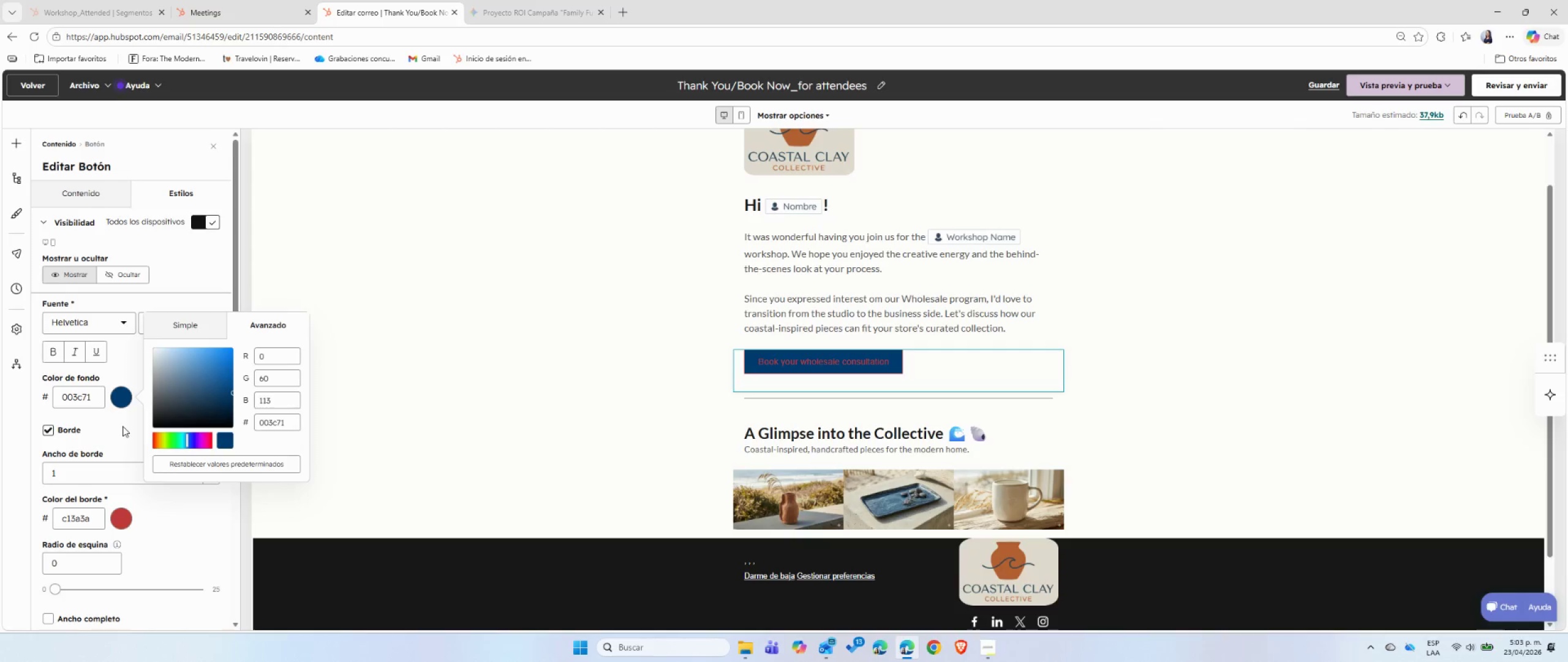 
left_click([123, 428])
 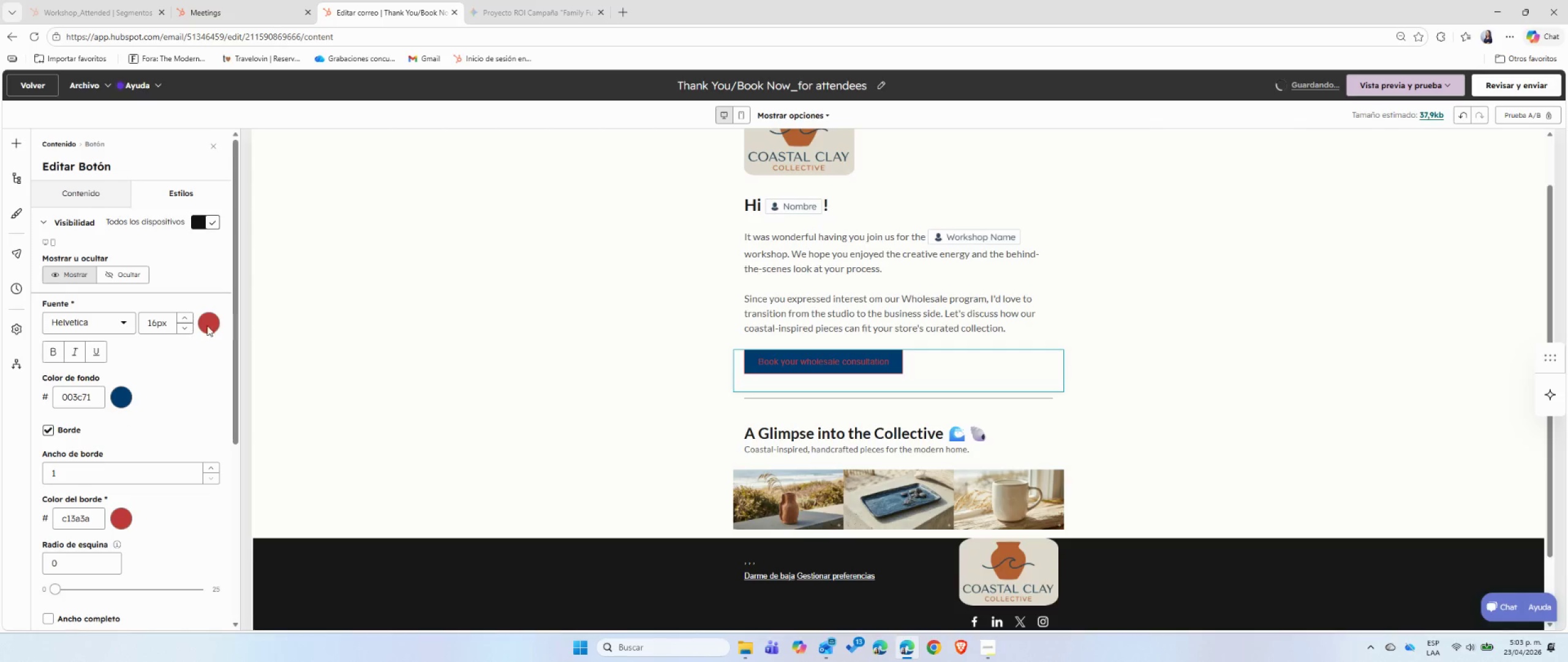 
left_click([211, 324])
 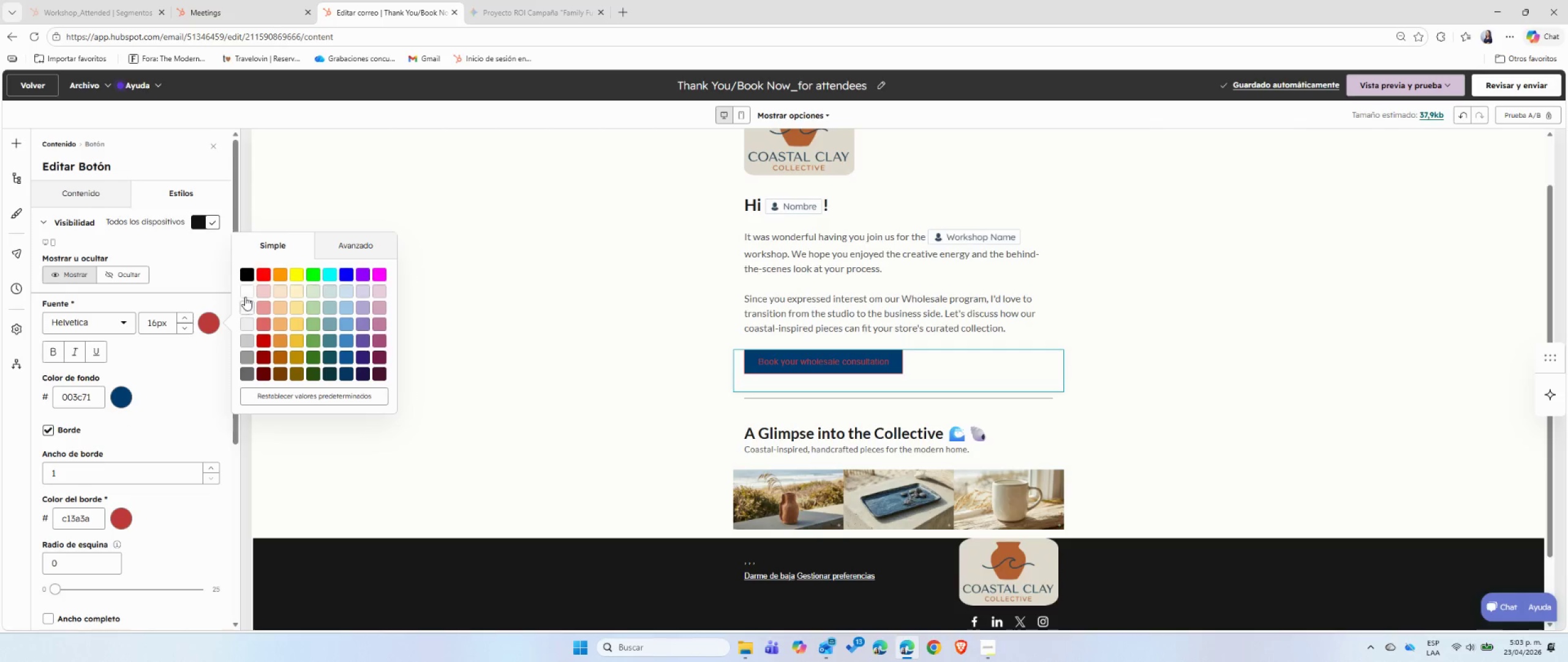 
left_click([246, 292])
 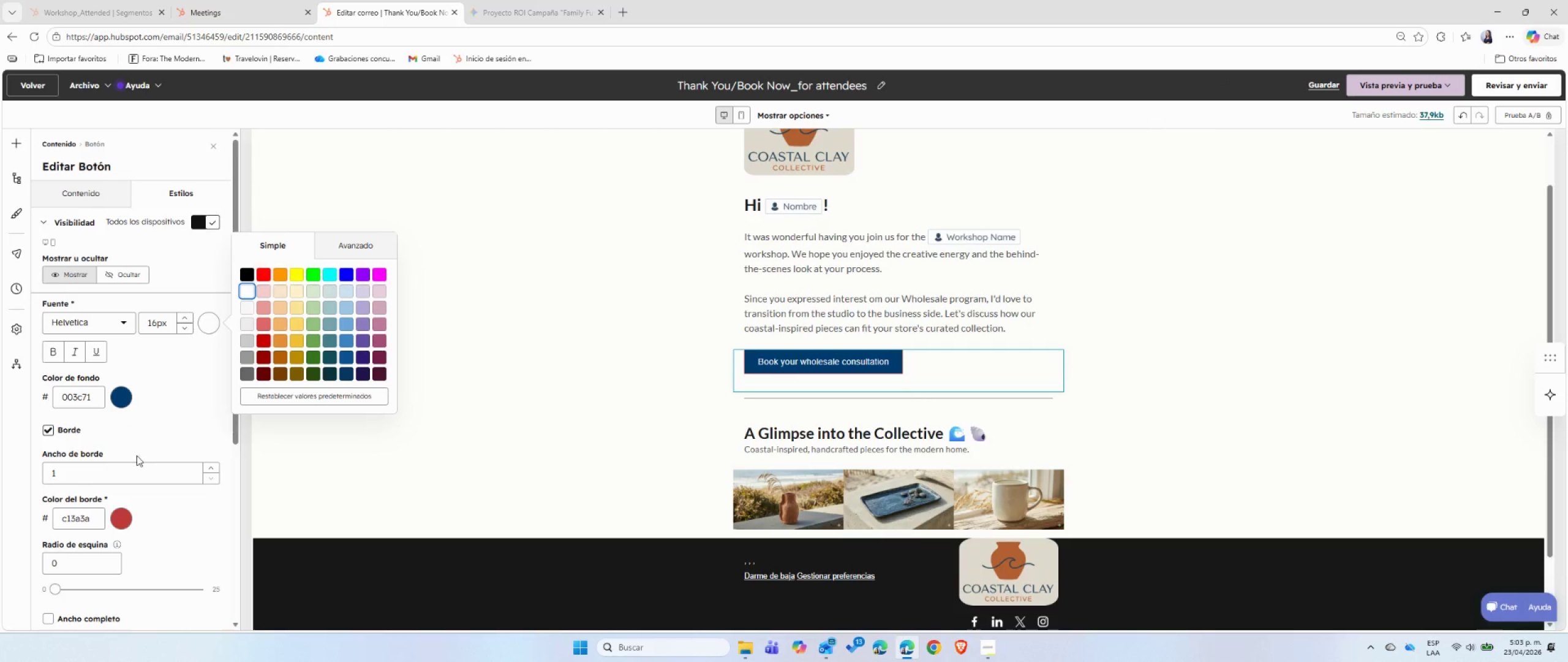 
left_click([125, 520])
 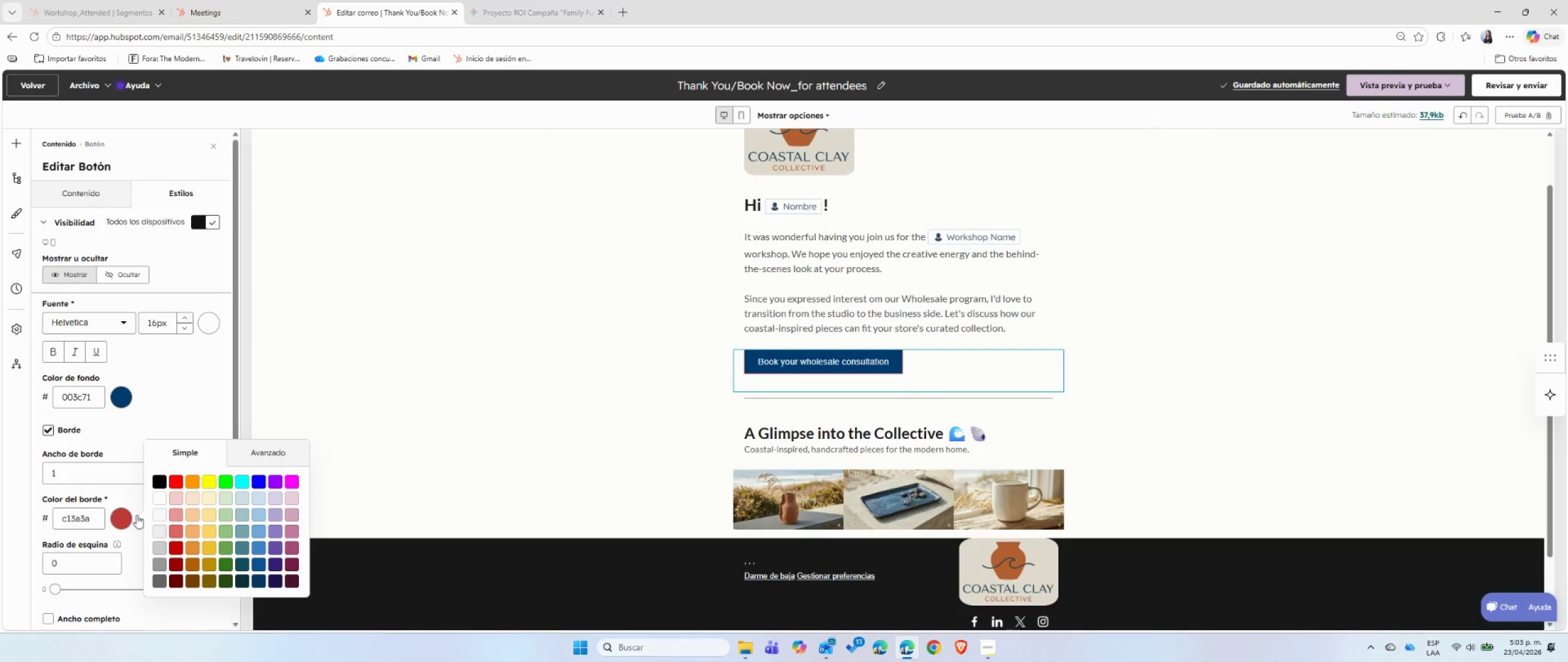 
left_click([159, 502])
 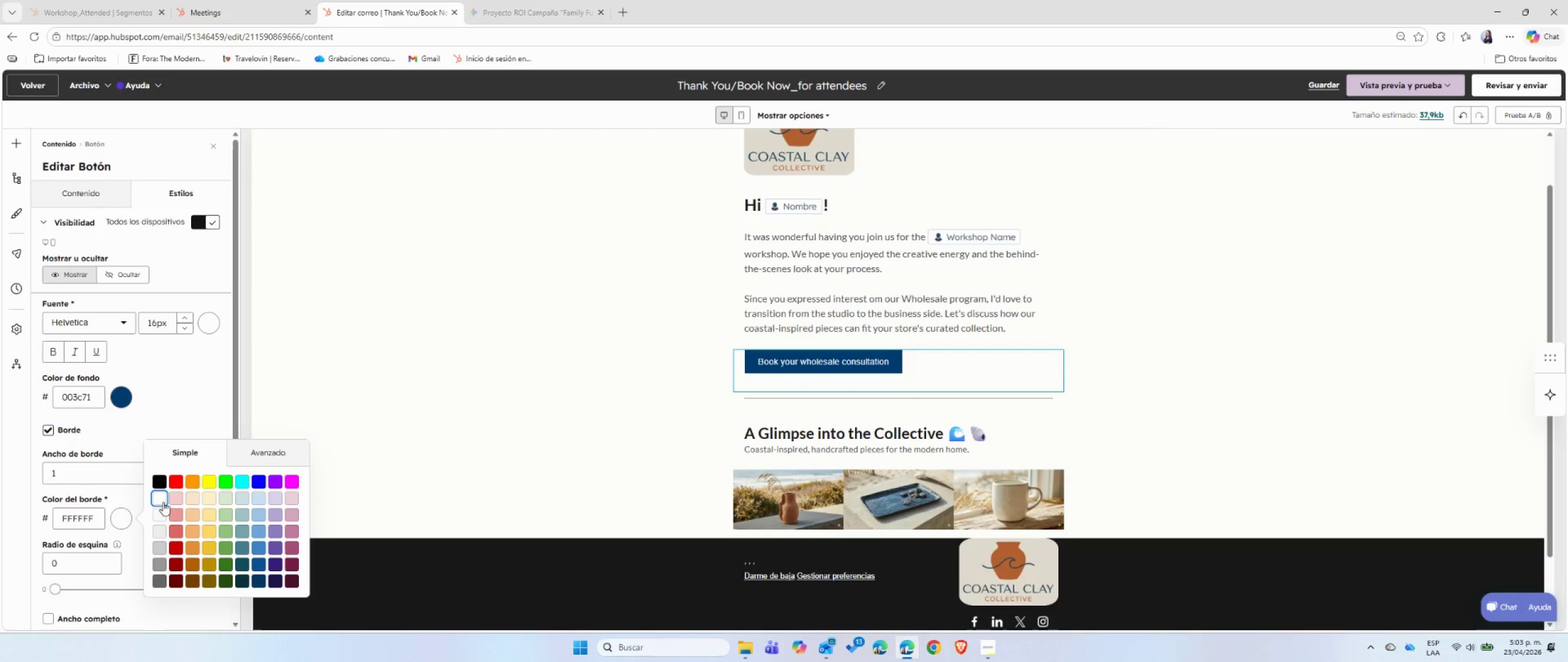 
left_click([545, 464])
 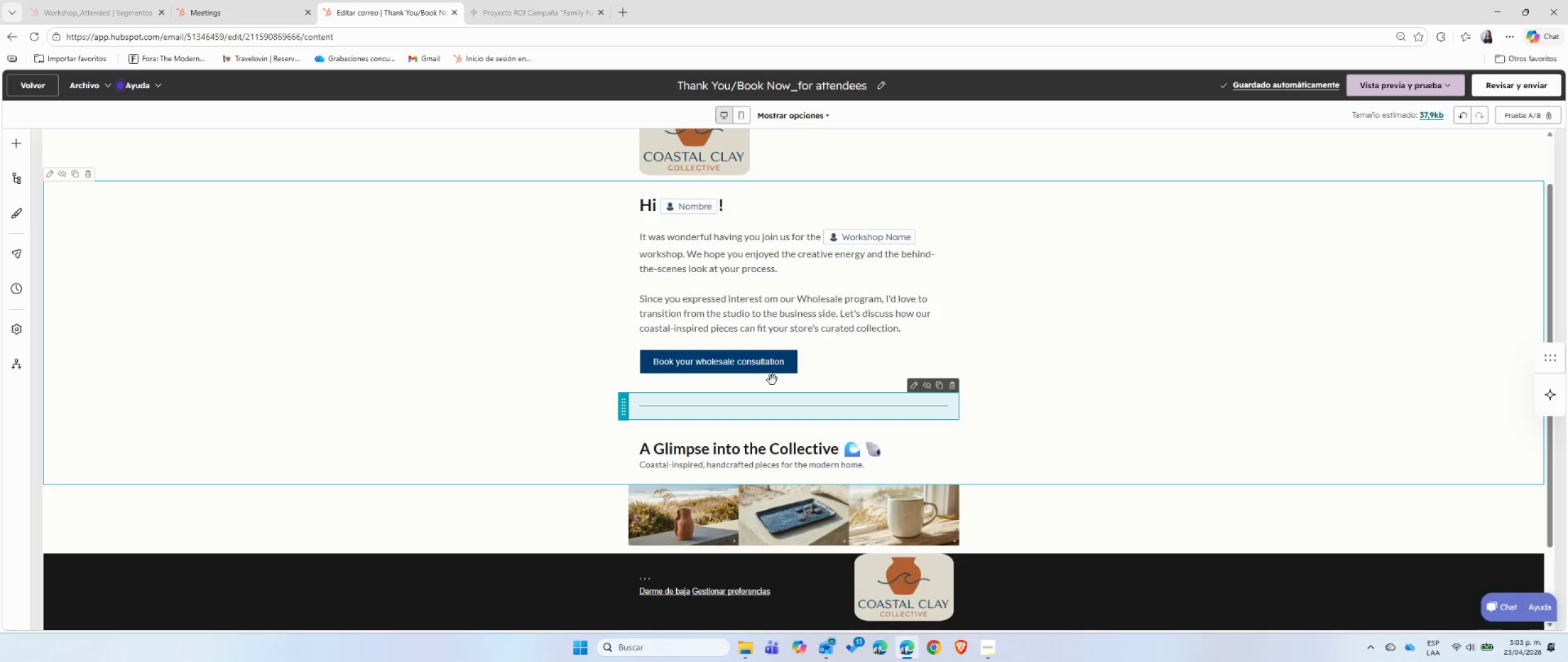 
wait(11.89)
 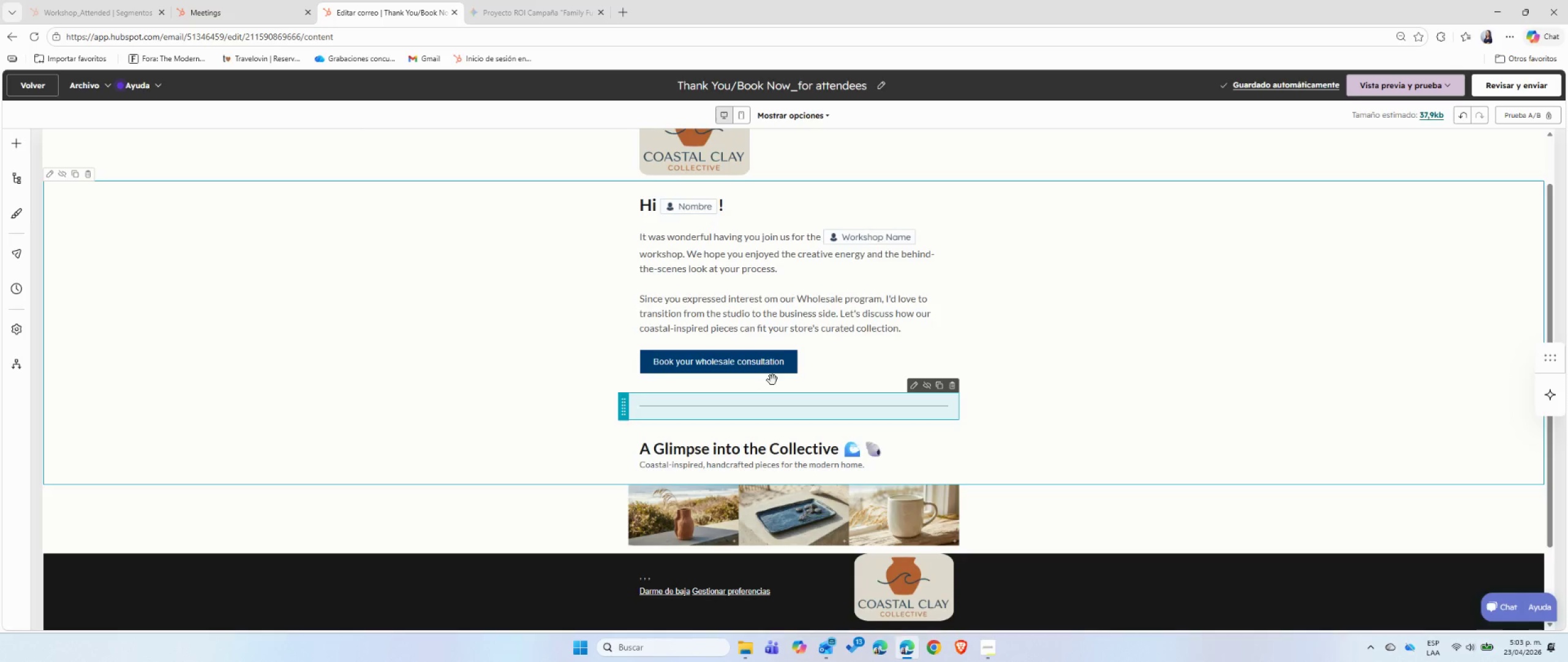 
left_click([646, 199])
 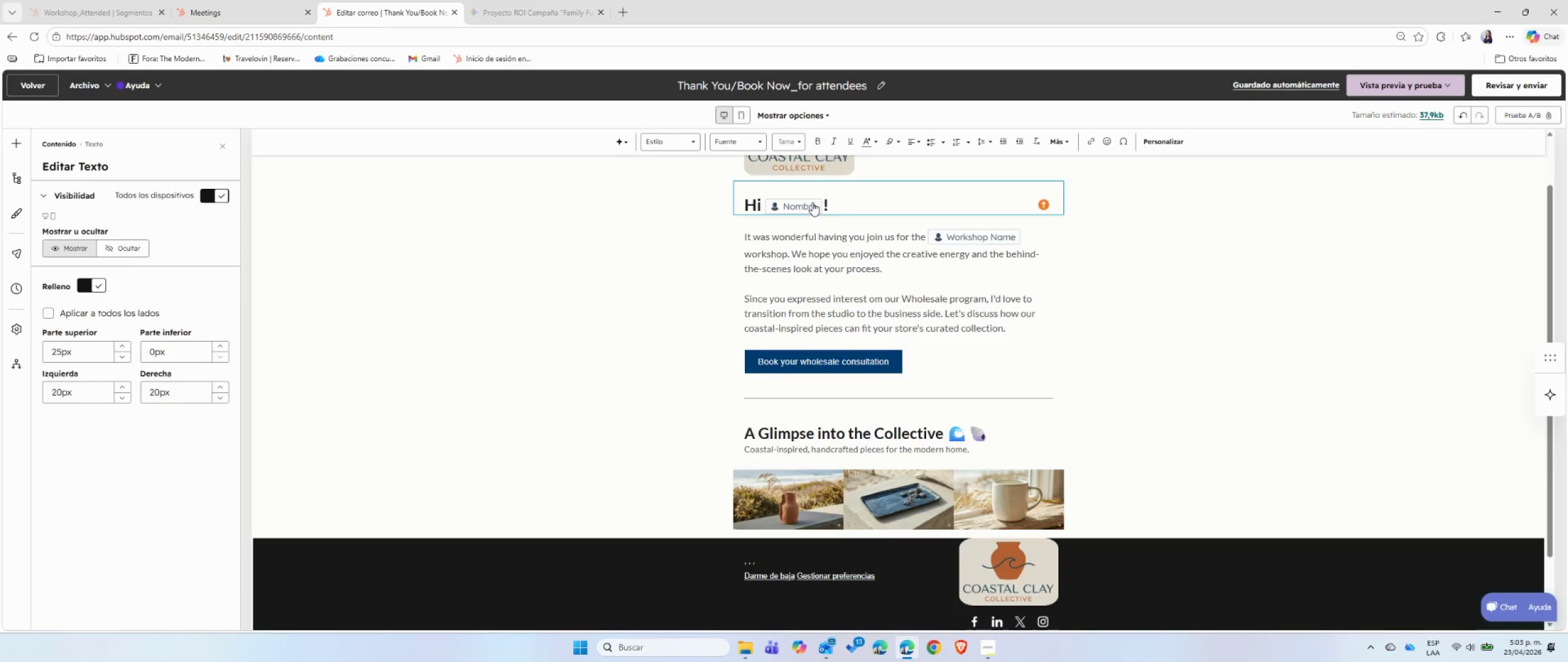 
left_click_drag(start_coordinate=[835, 202], to_coordinate=[747, 204])
 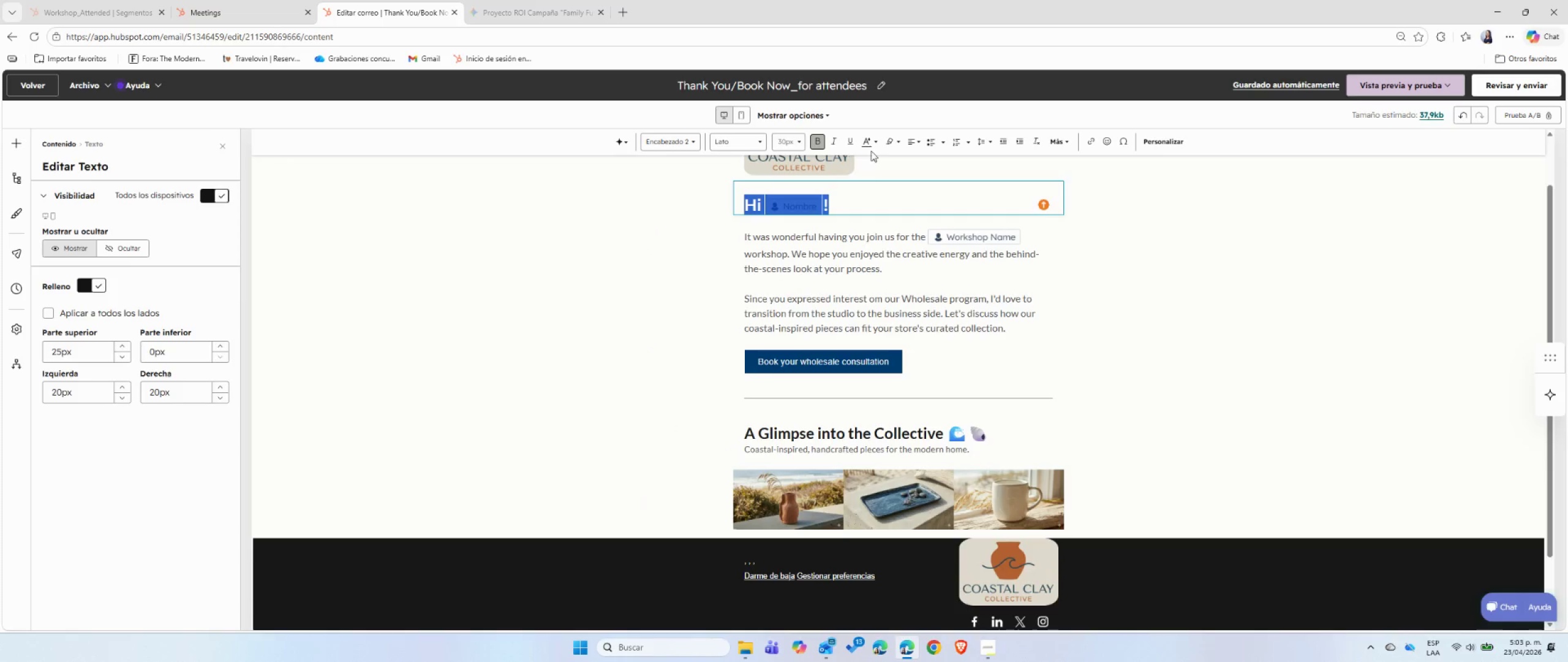 
left_click([878, 142])
 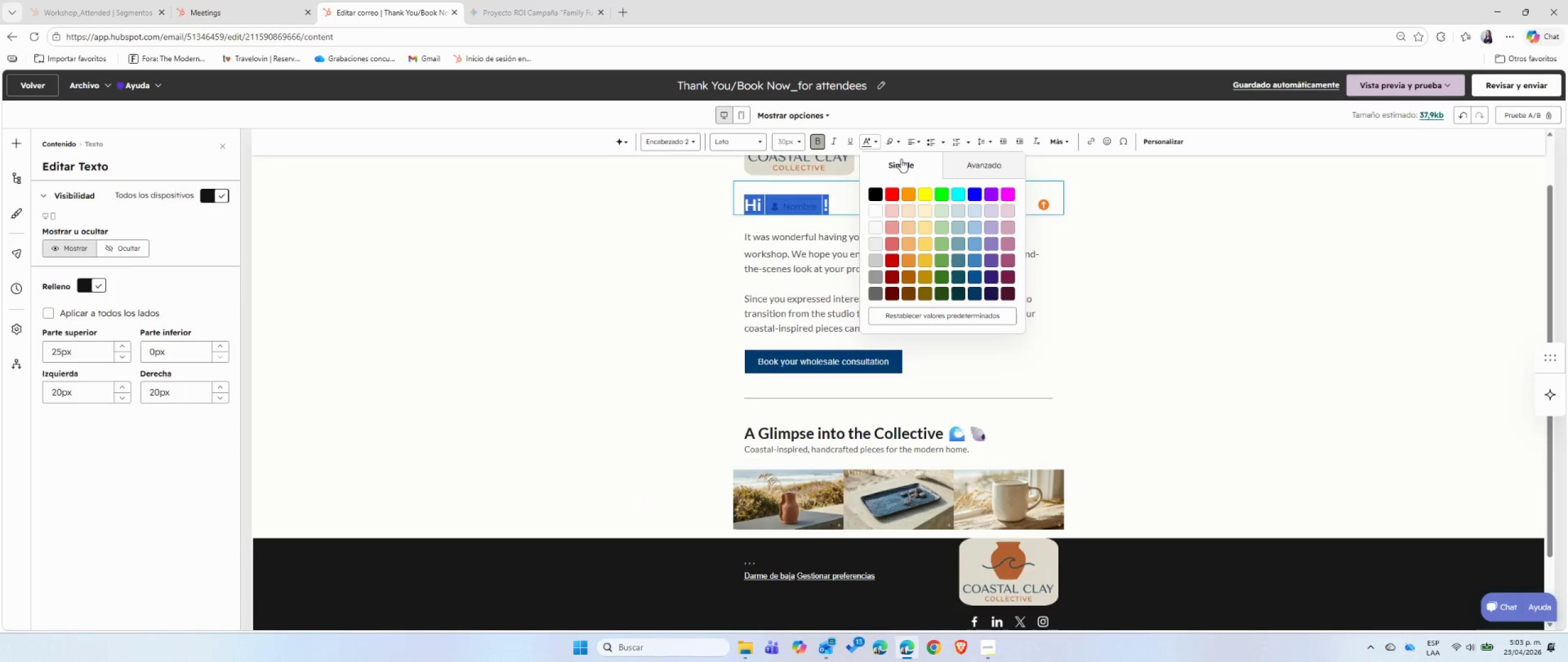 
left_click([957, 172])
 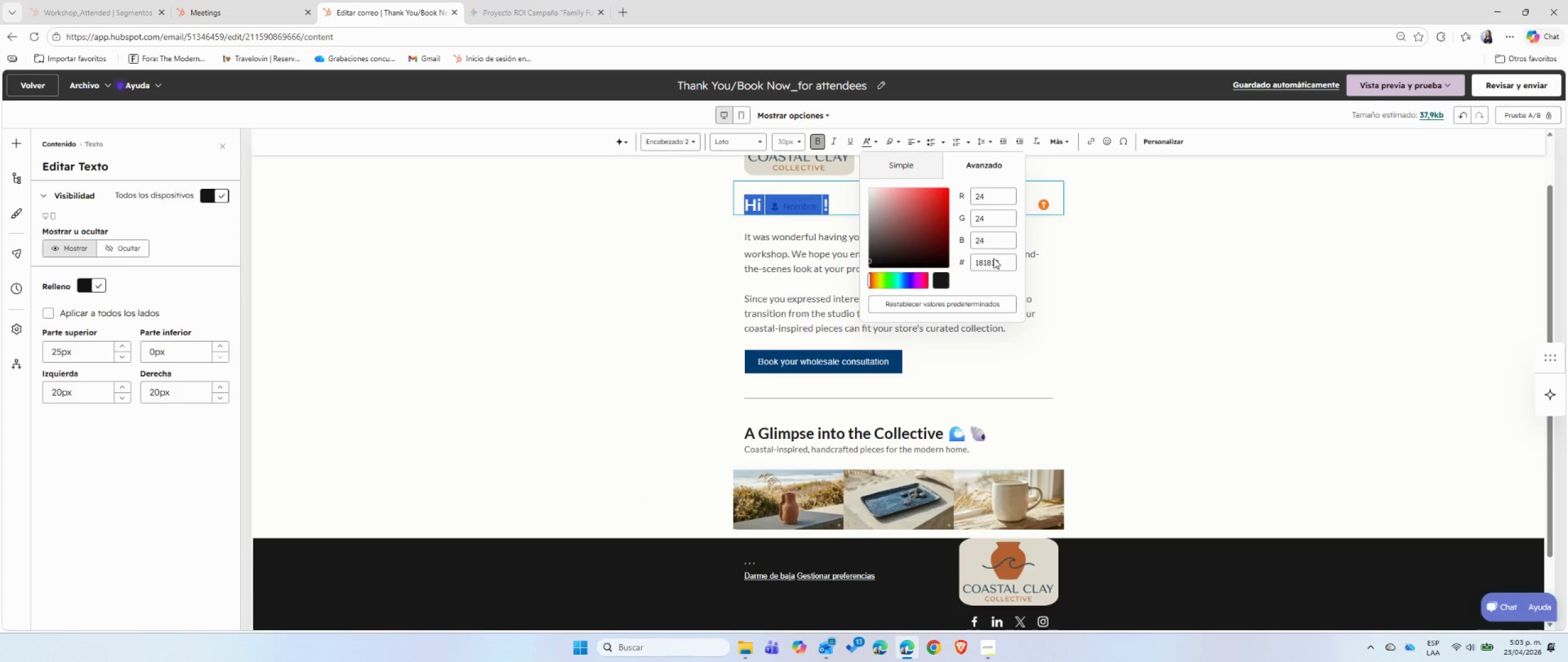 
double_click([993, 258])
 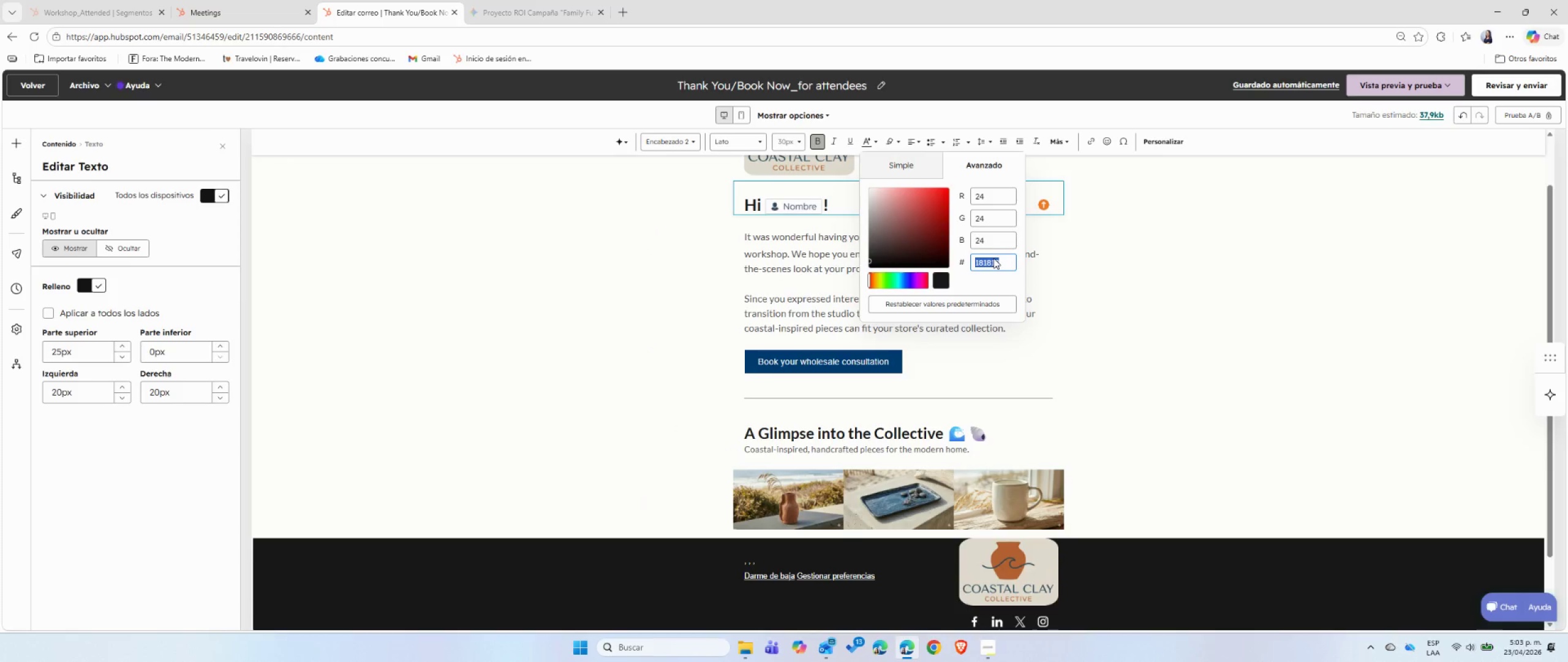 
key(Numpad0)
 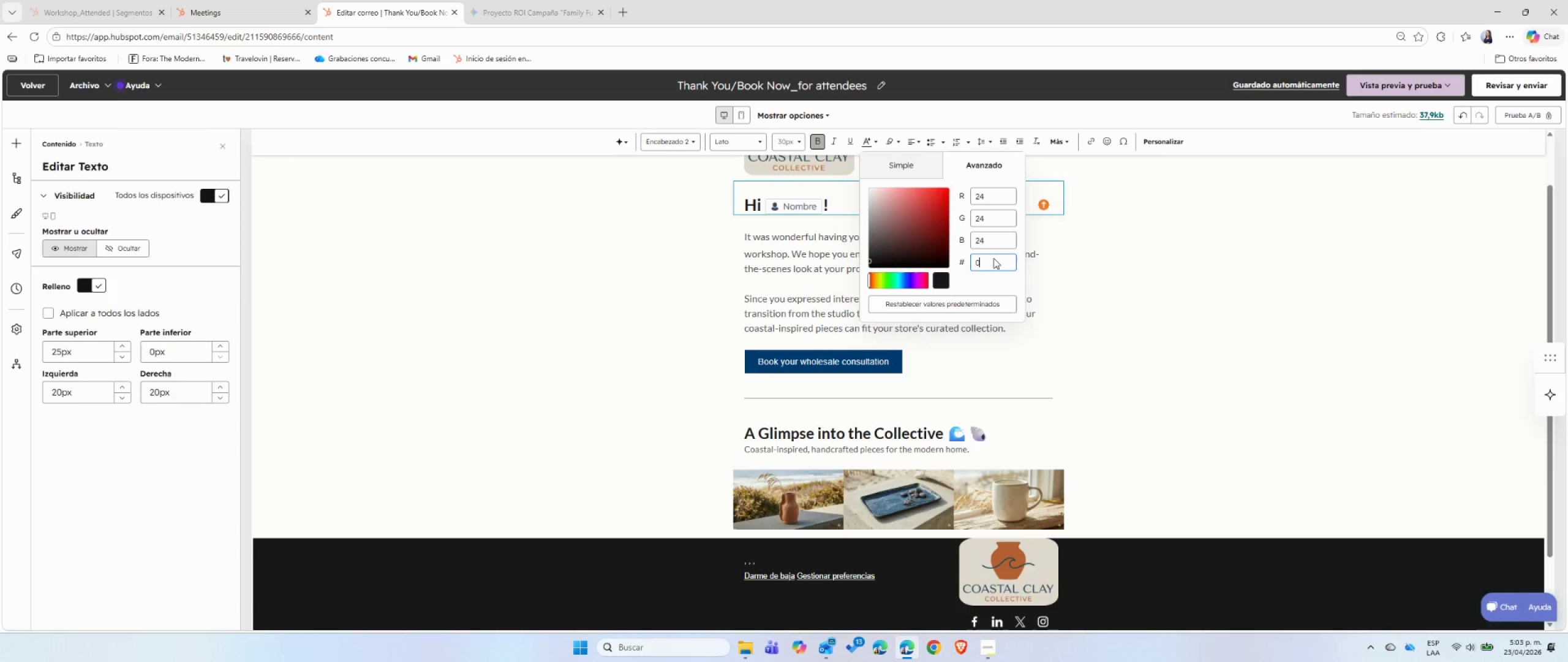 
key(Numpad0)
 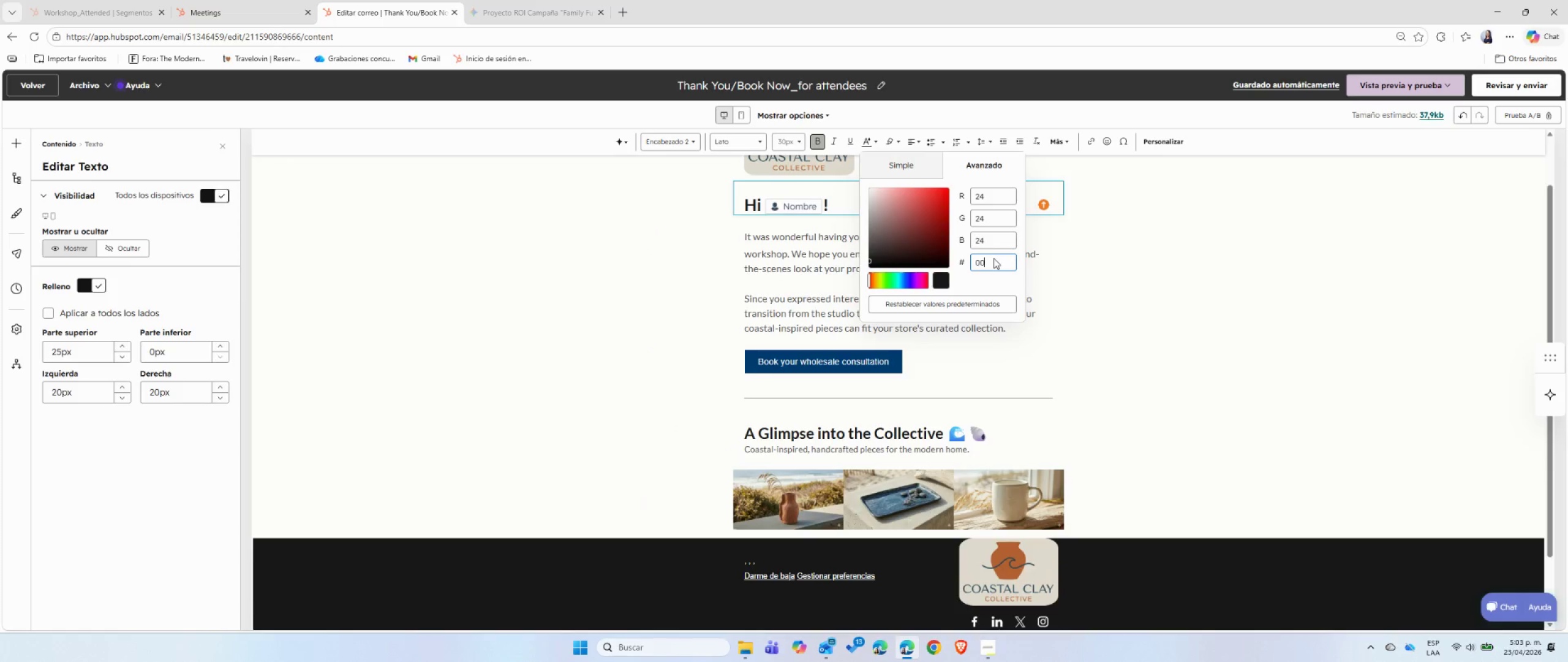 
key(Numpad3)
 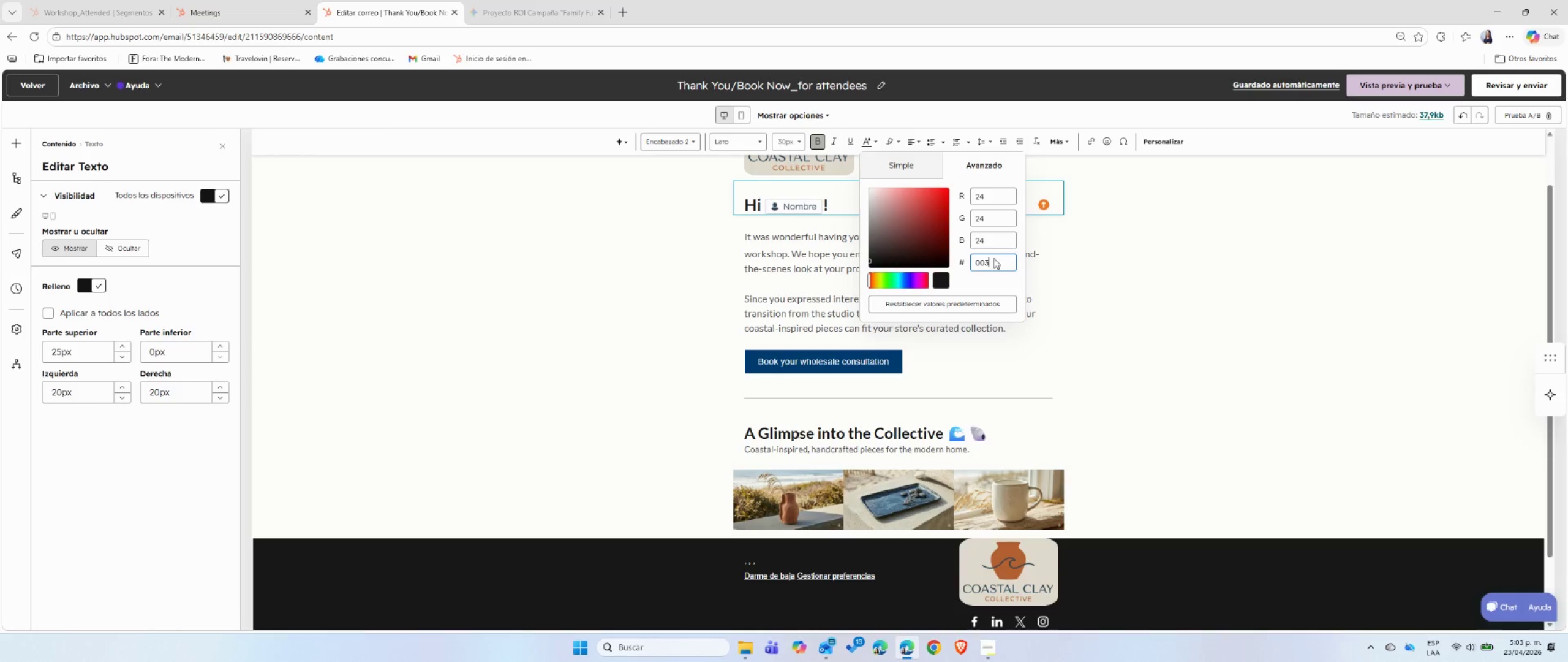 
key(Backspace)
key(Backspace)
key(Backspace)
type(AF5D30)
 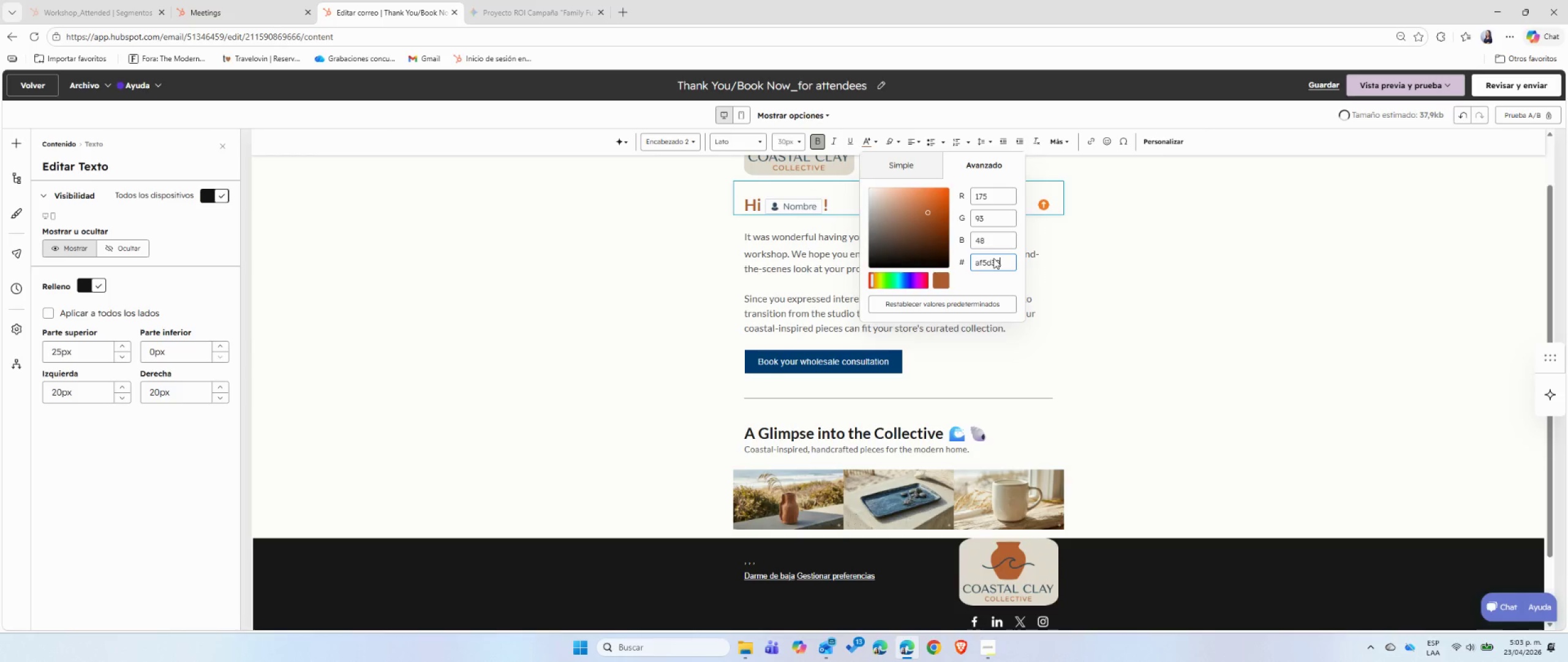 
left_click([1049, 268])
 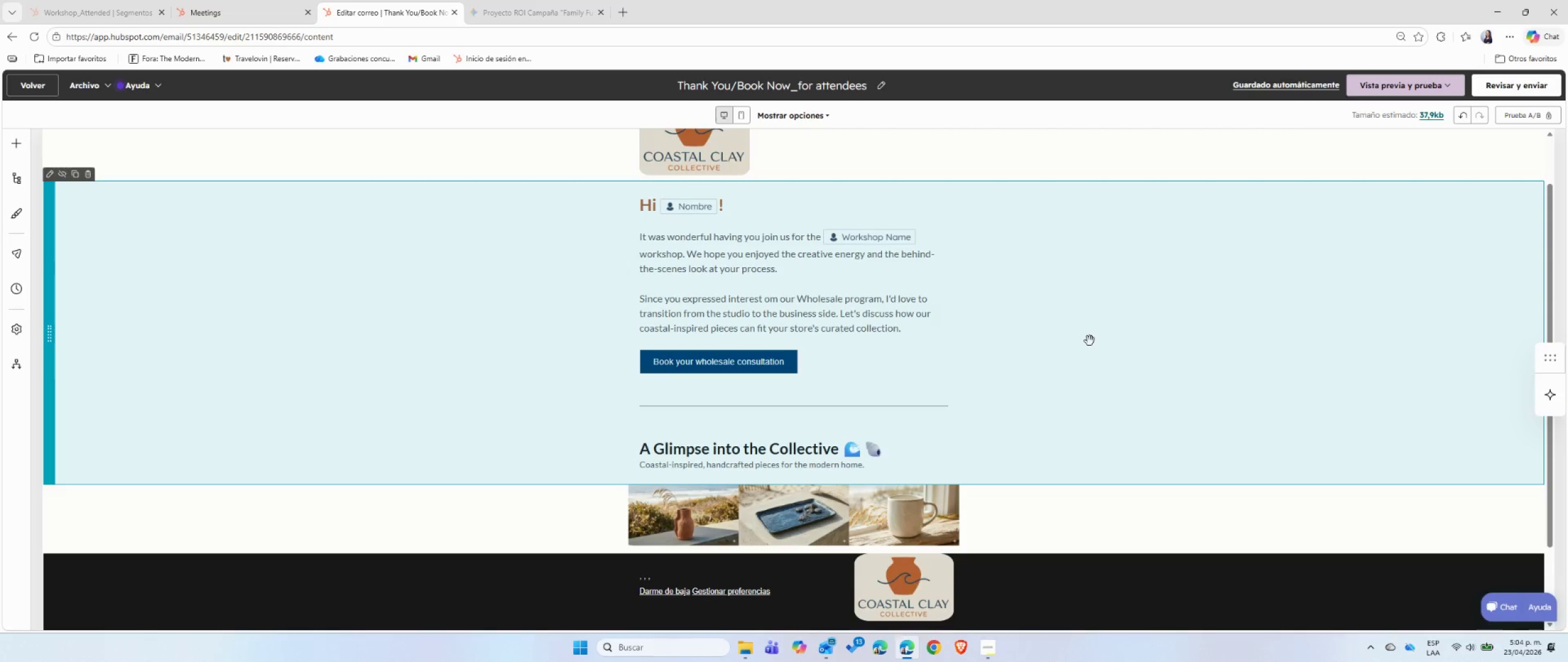 
wait(39.97)
 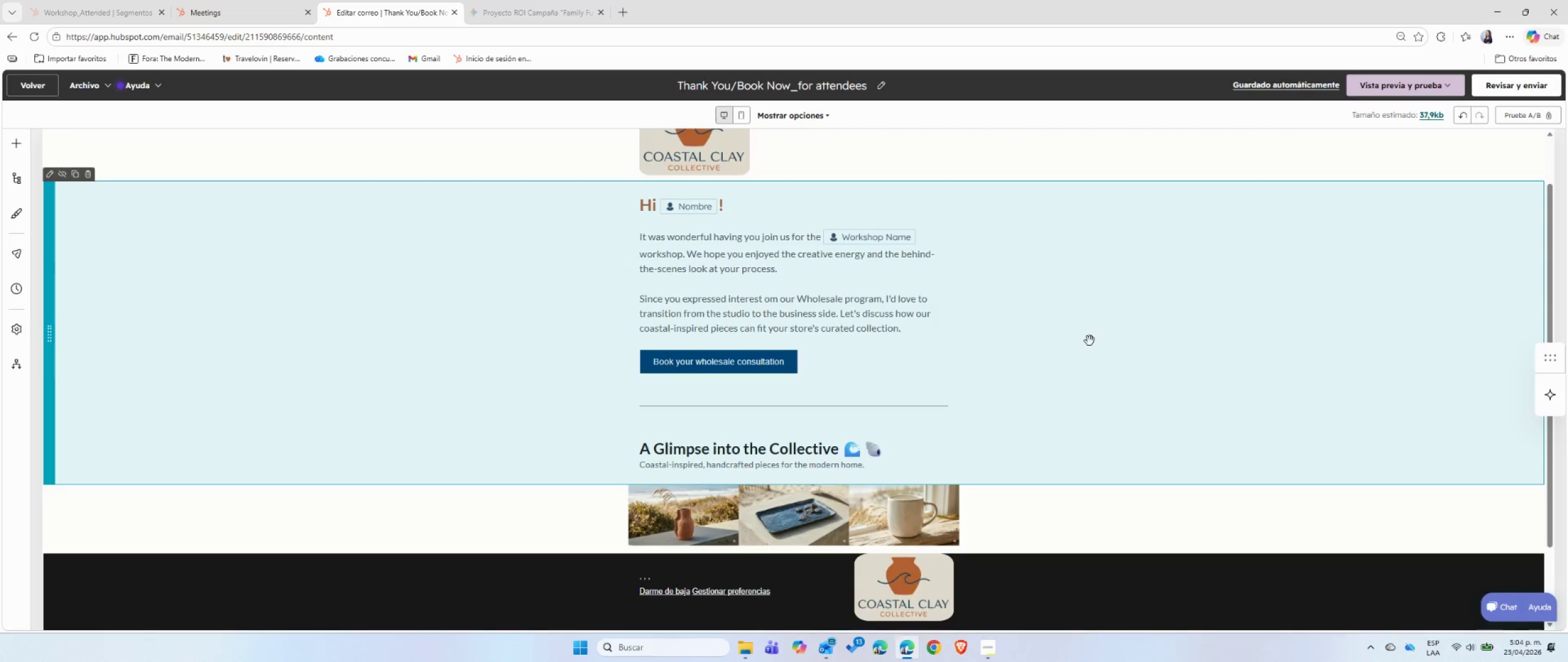 
scroll: coordinate [1005, 361], scroll_direction: up, amount: 2.0
 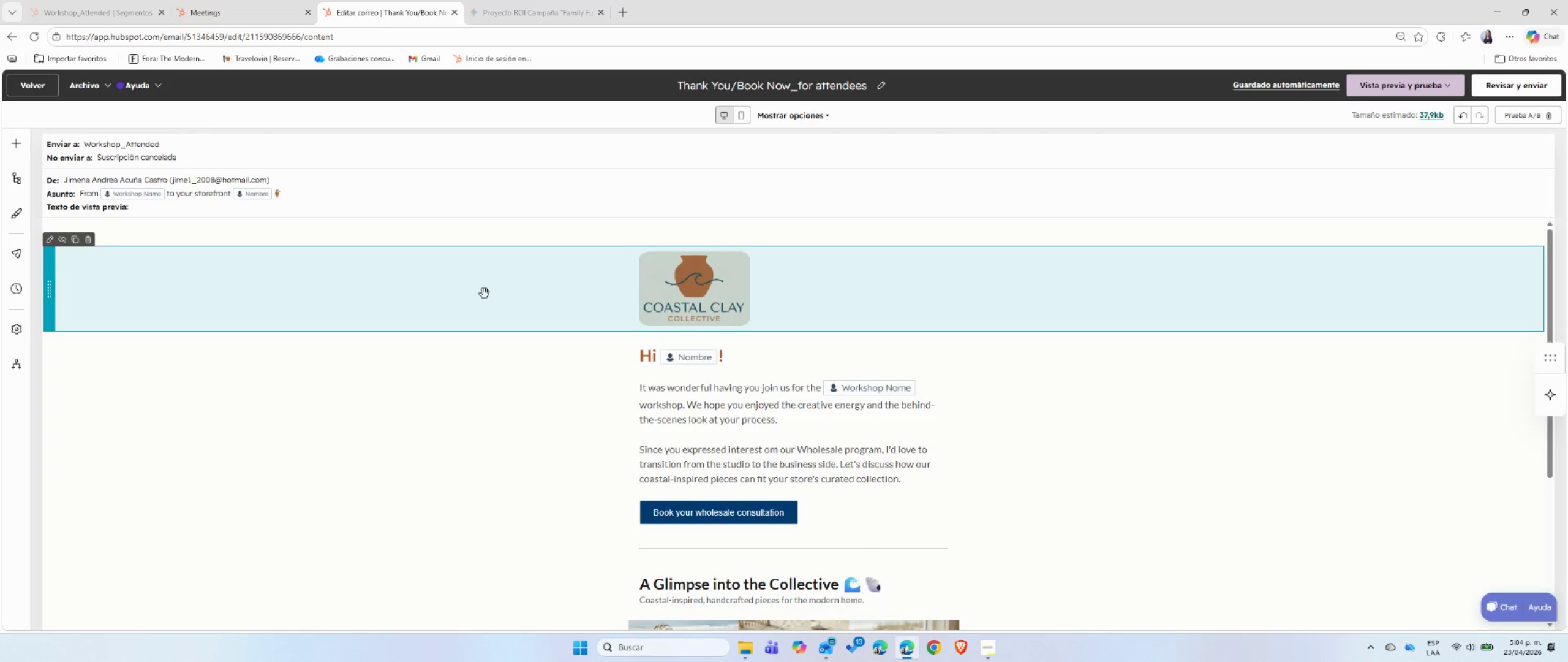 
left_click([484, 294])
 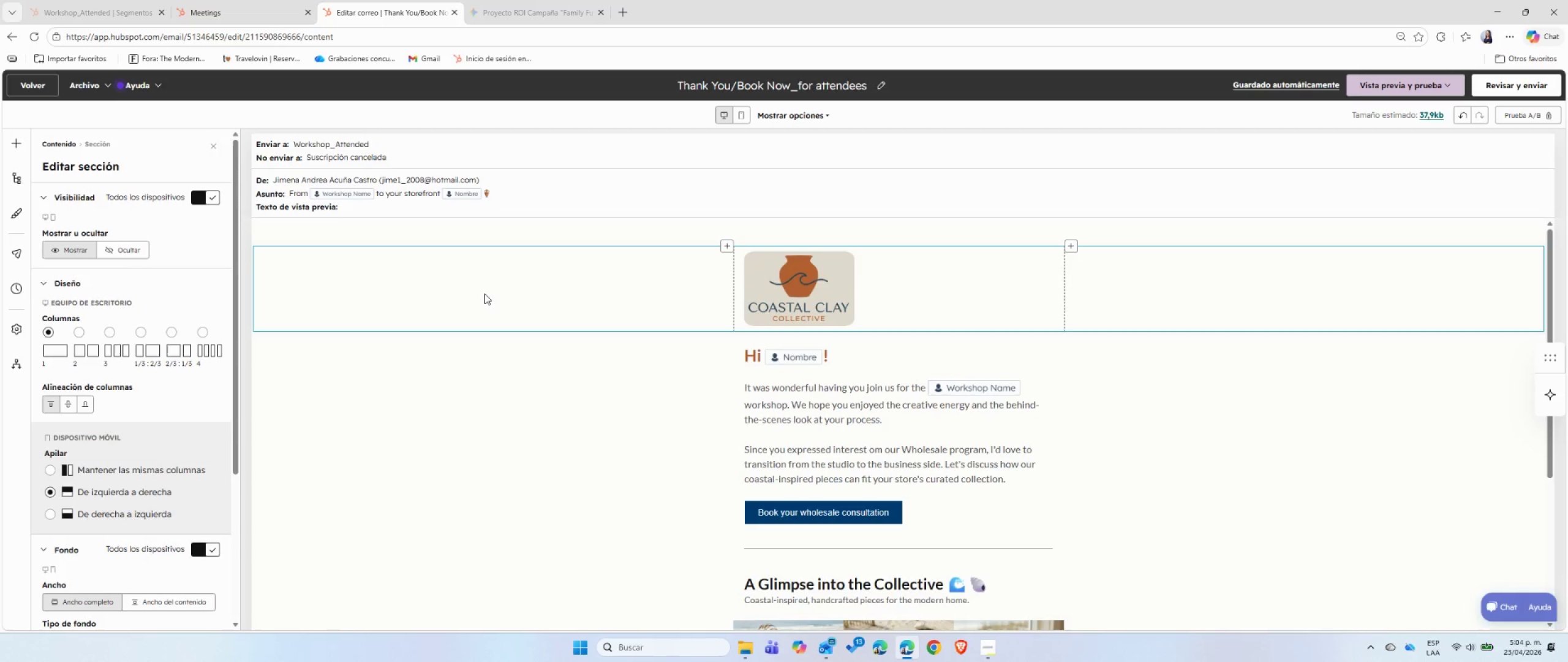 
scroll: coordinate [512, 420], scroll_direction: down, amount: 3.0
 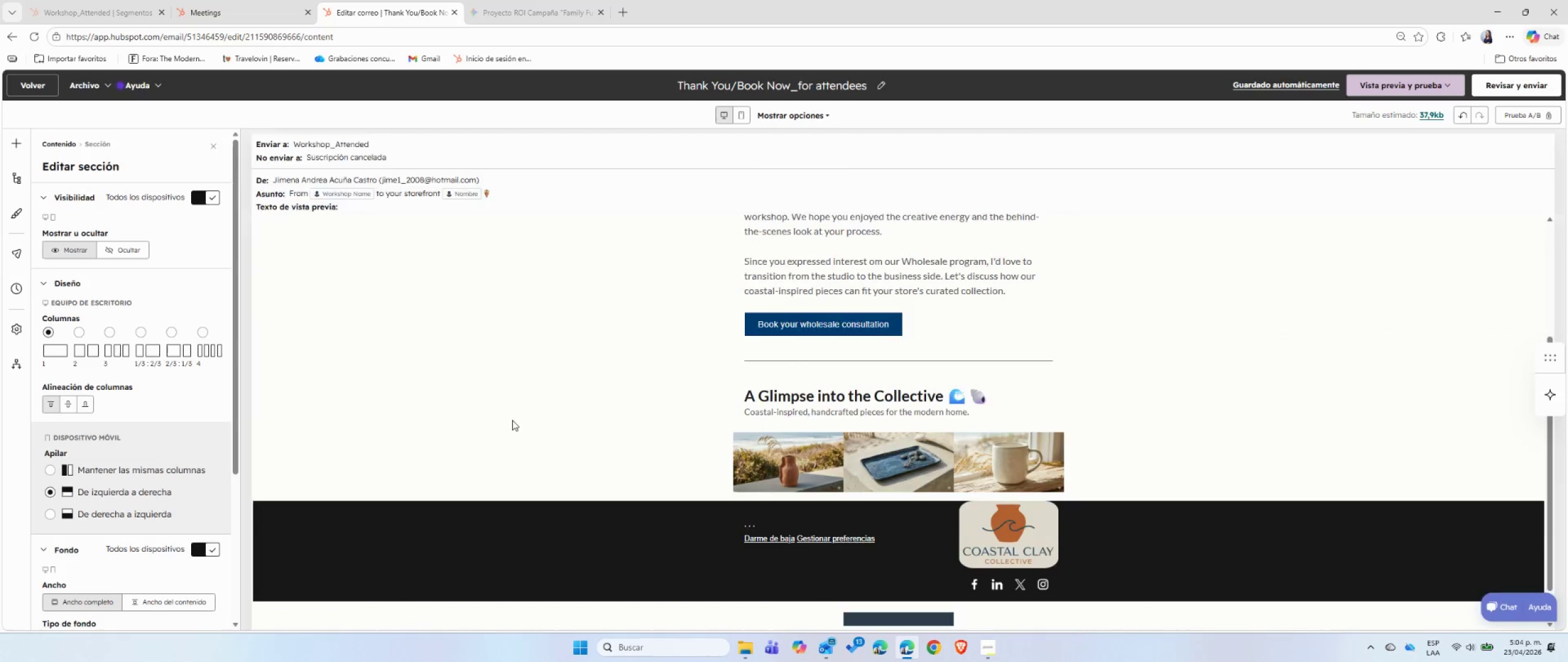 
scroll: coordinate [512, 420], scroll_direction: up, amount: 3.0
 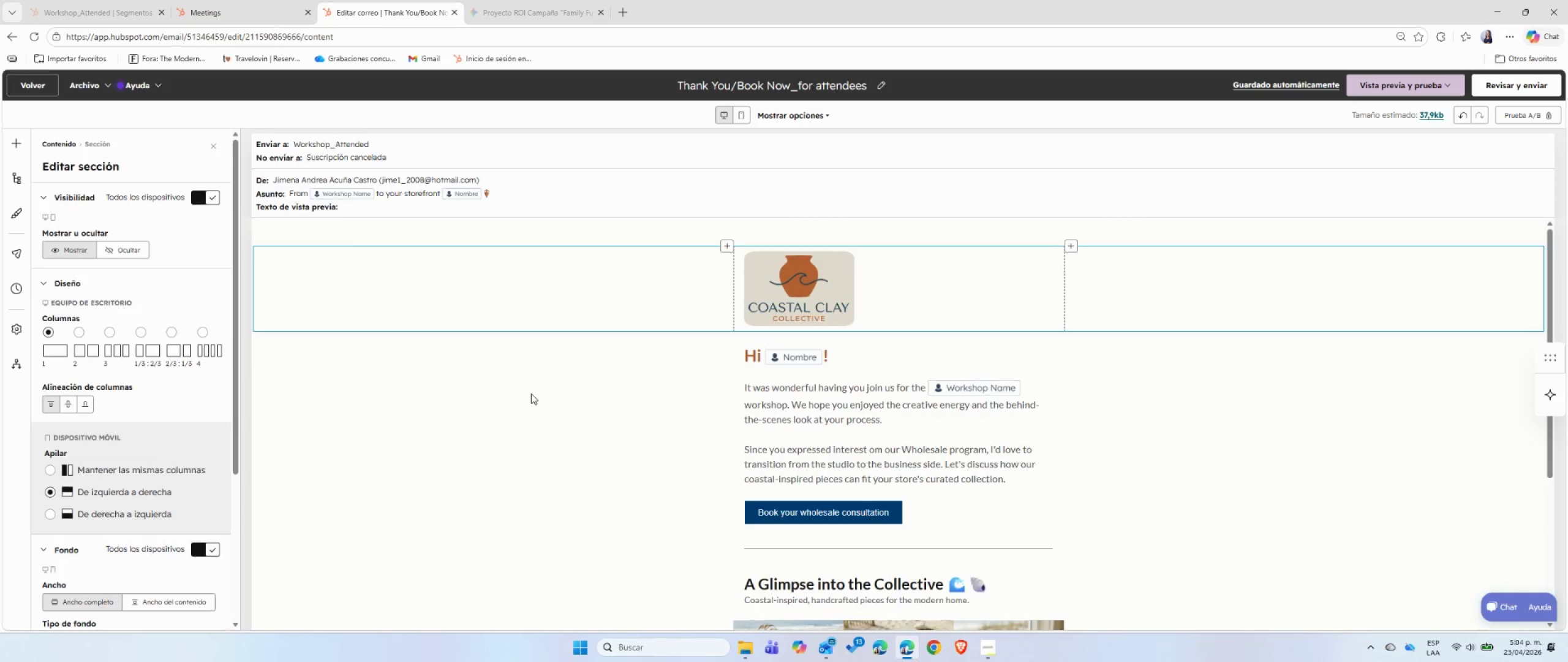 
scroll: coordinate [134, 405], scroll_direction: down, amount: 3.0
 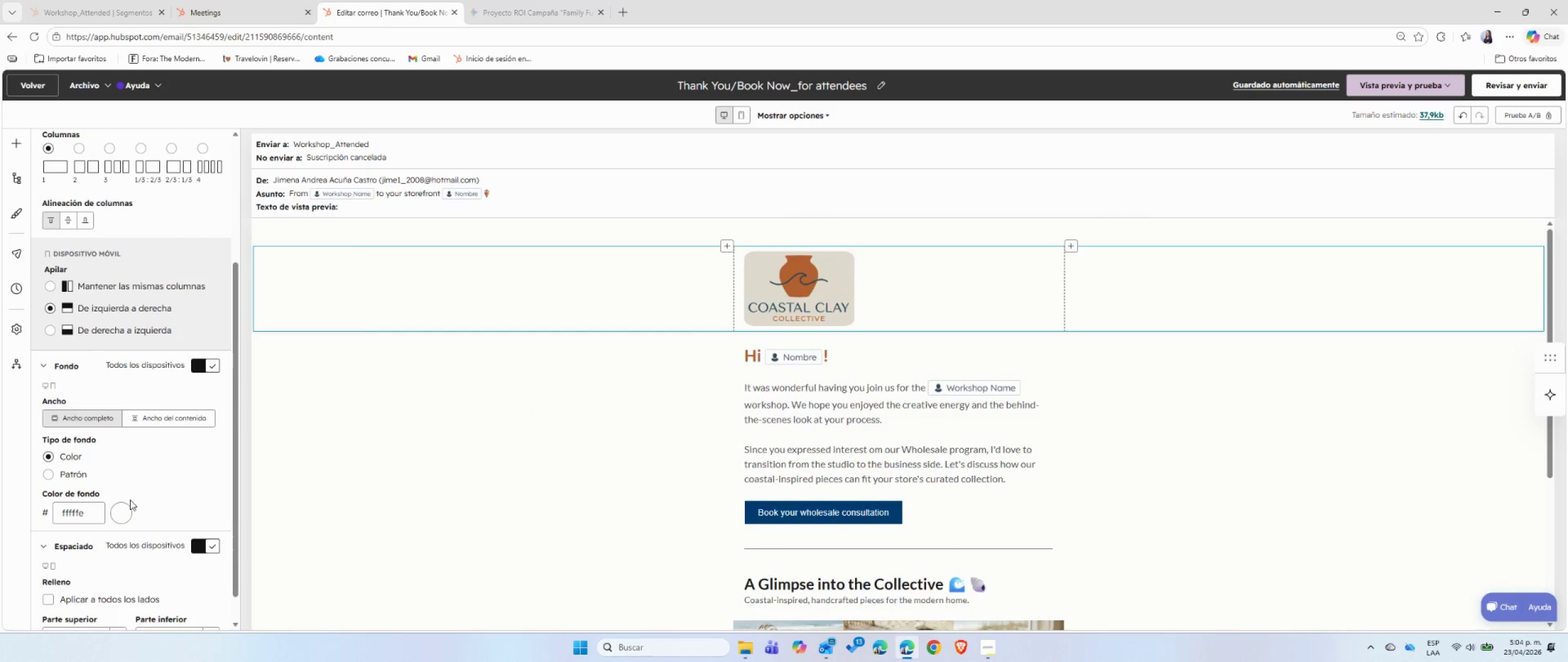 
left_click([124, 511])
 